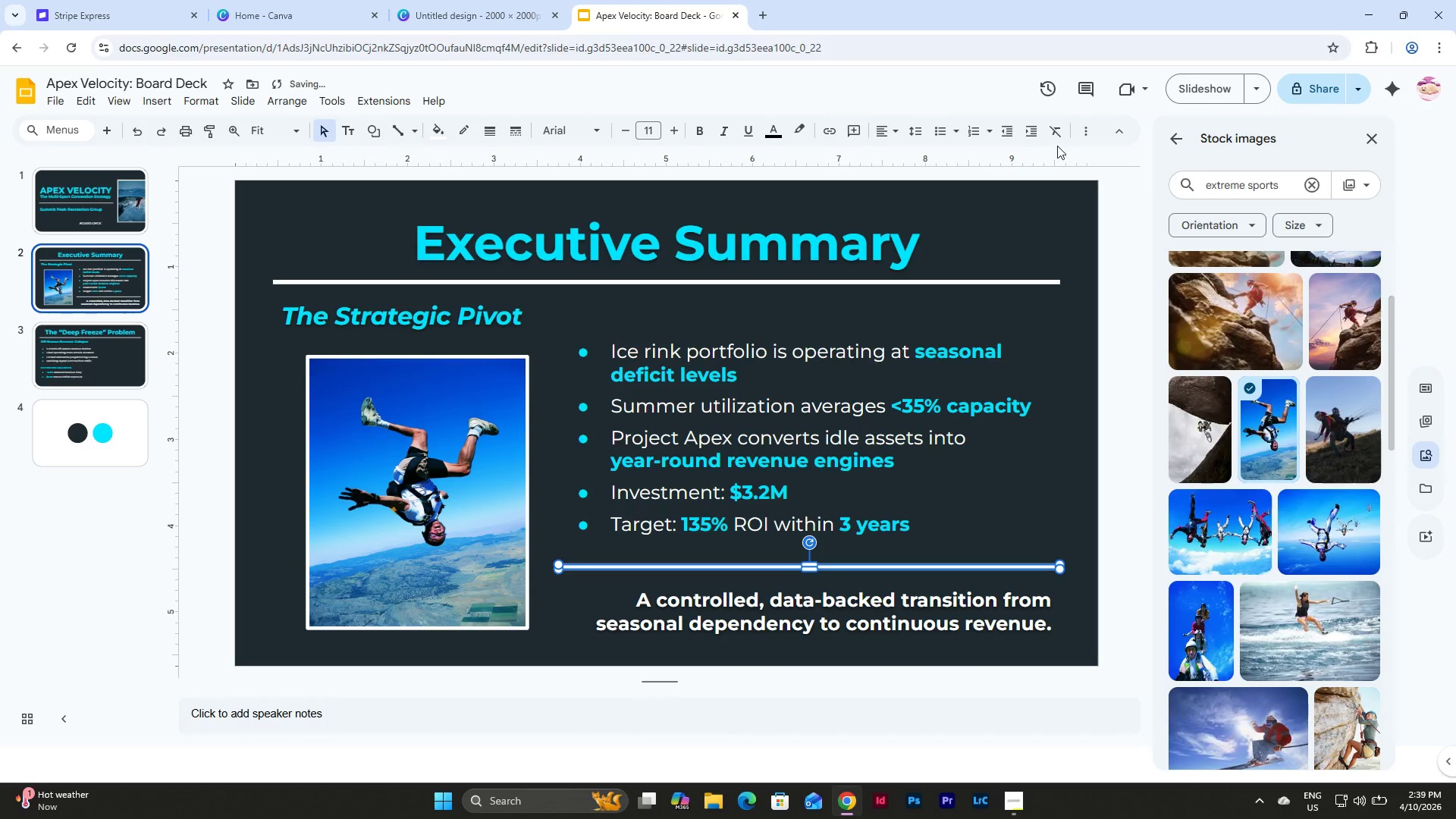 
left_click([1087, 123])
 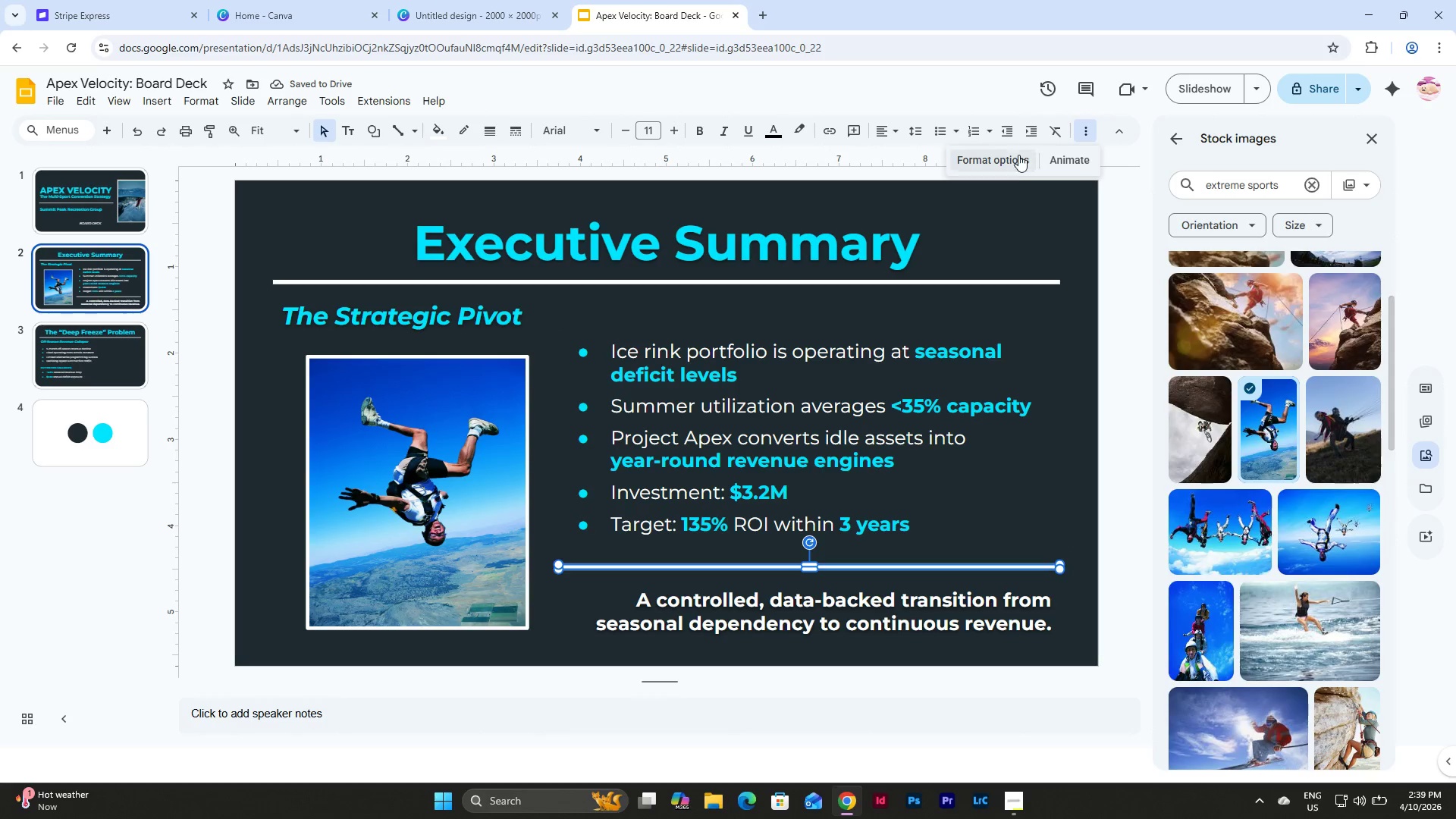 
left_click([1010, 155])
 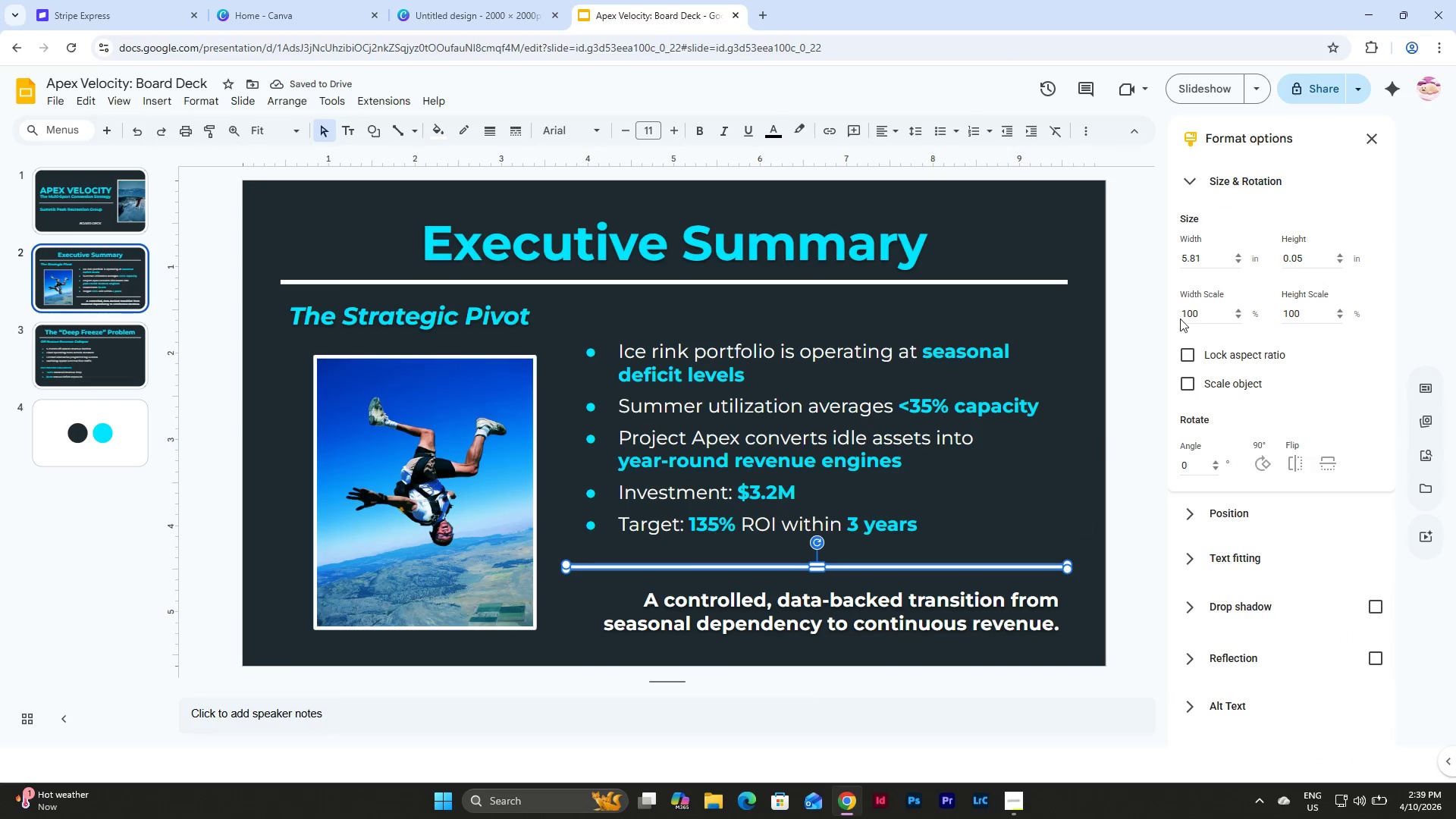 
left_click_drag(start_coordinate=[1304, 256], to_coordinate=[1268, 265])
 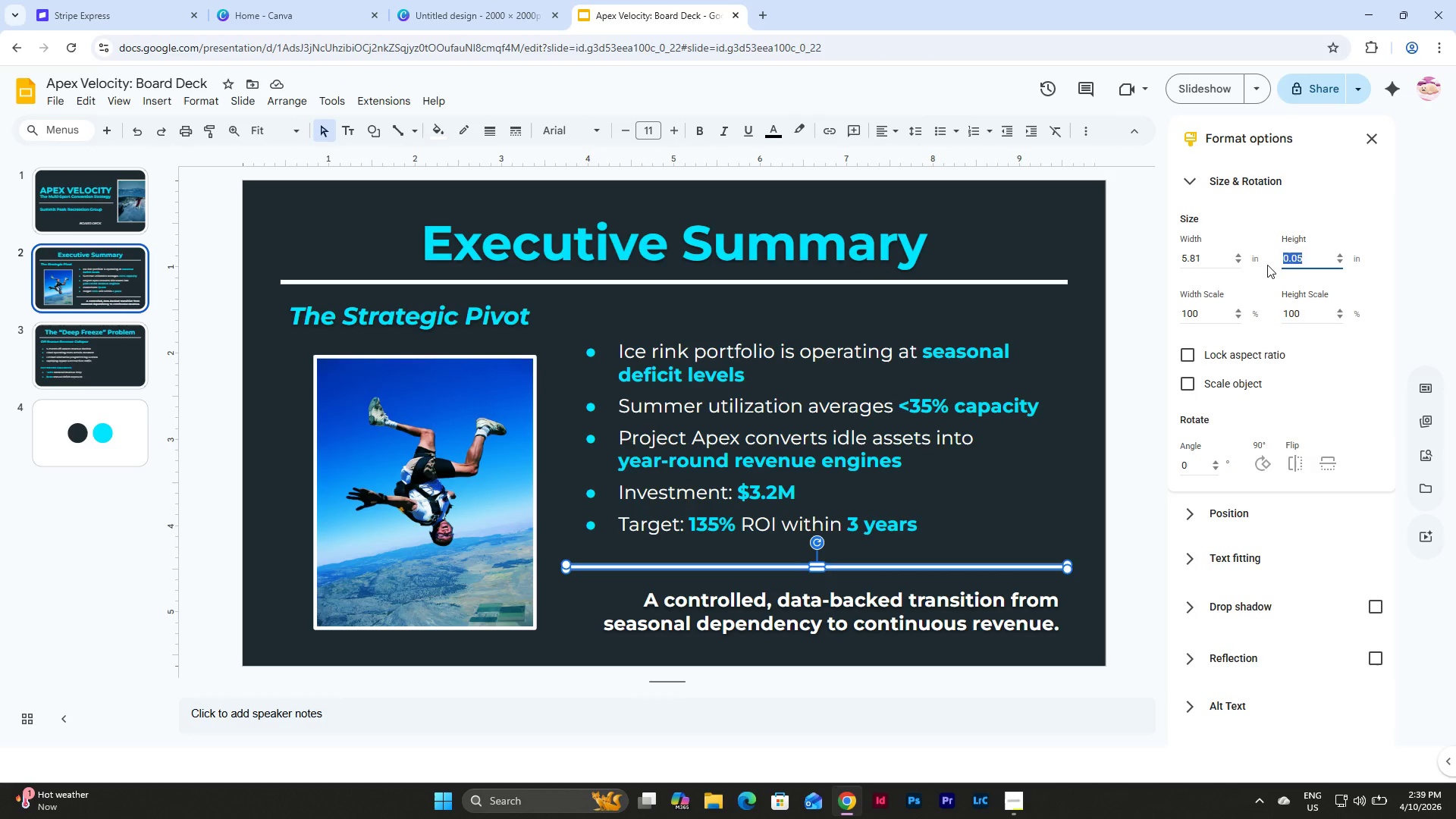 
key(Numpad0)
 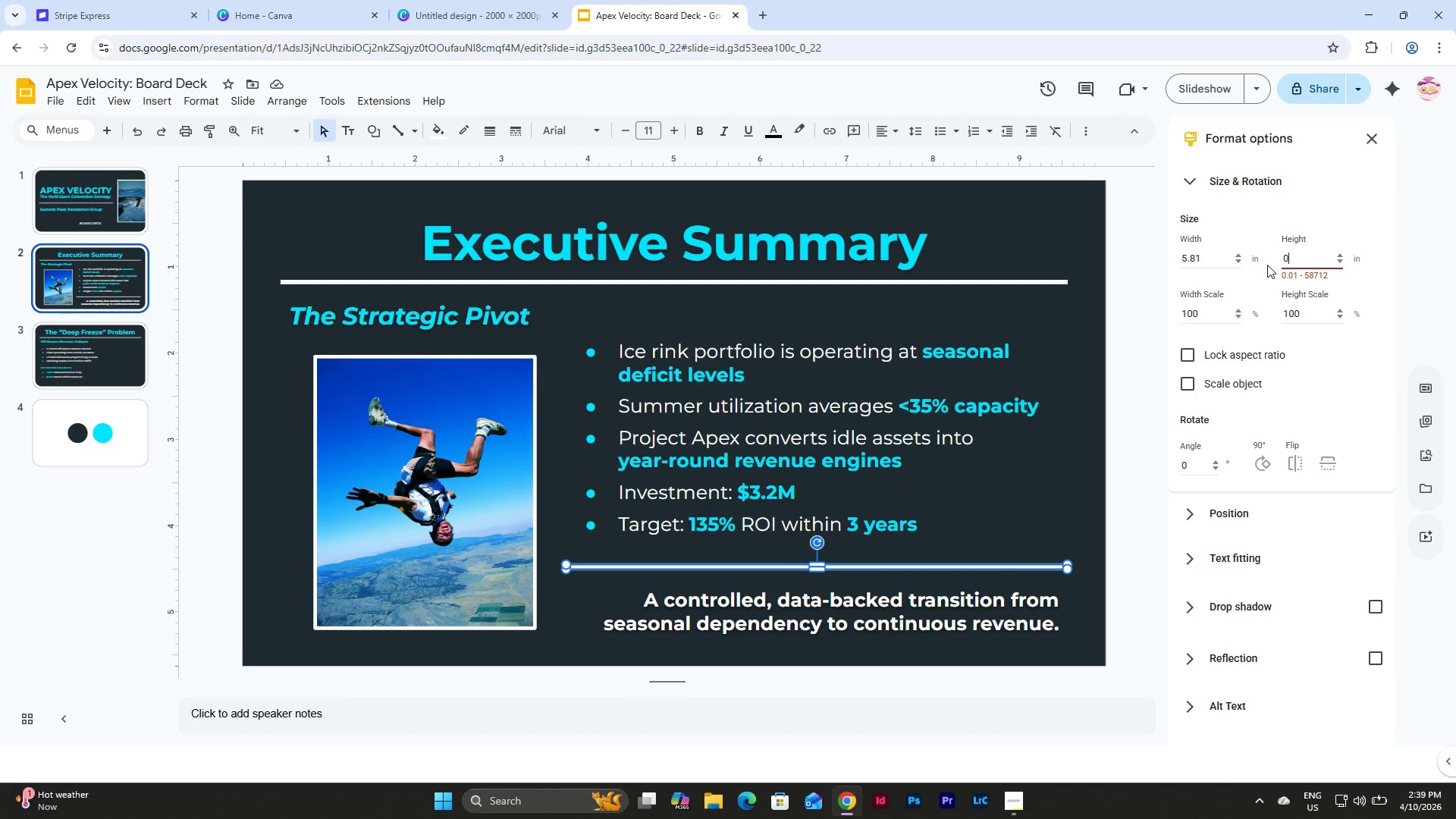 
key(NumpadDecimal)
 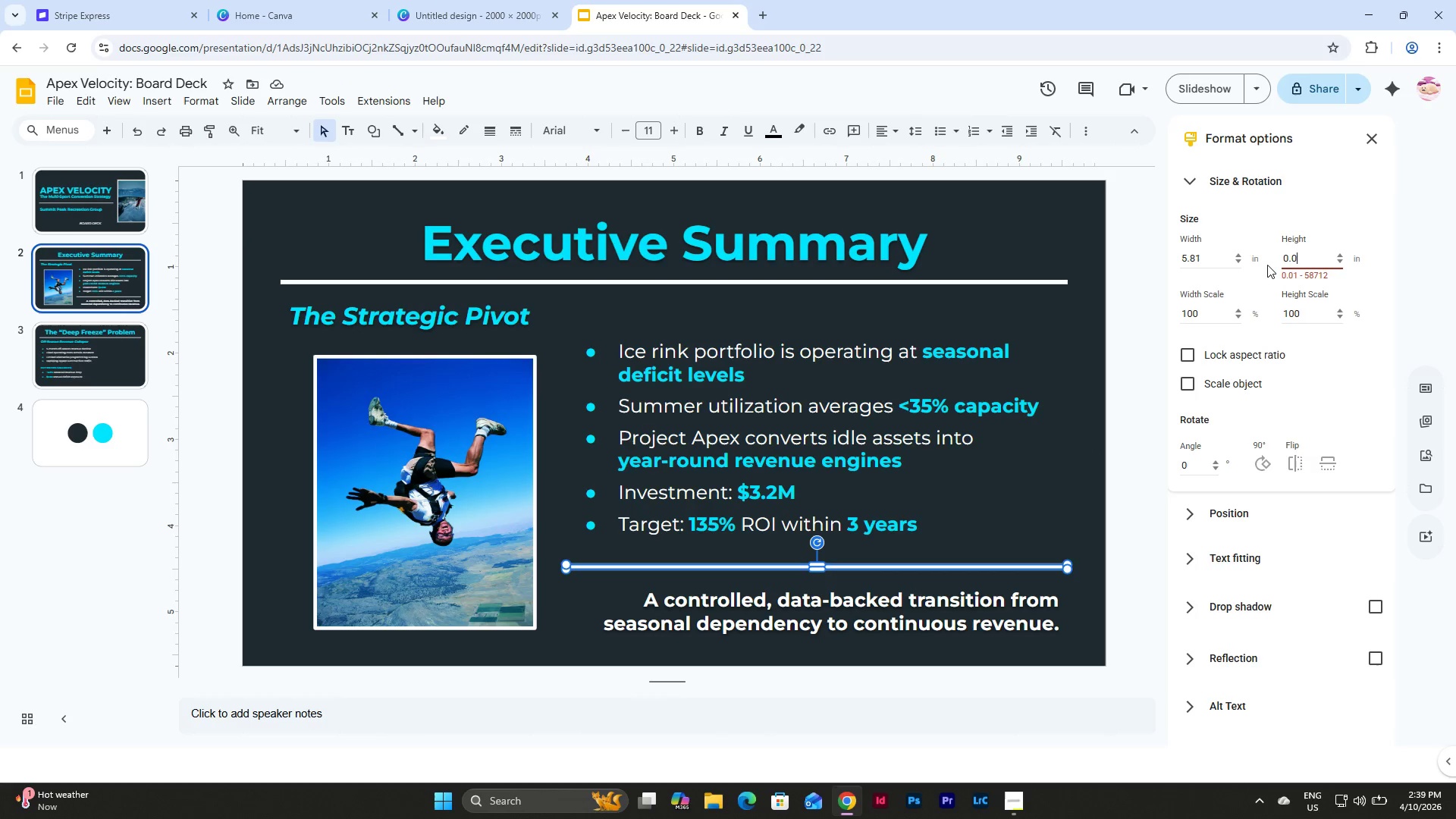 
key(Numpad0)
 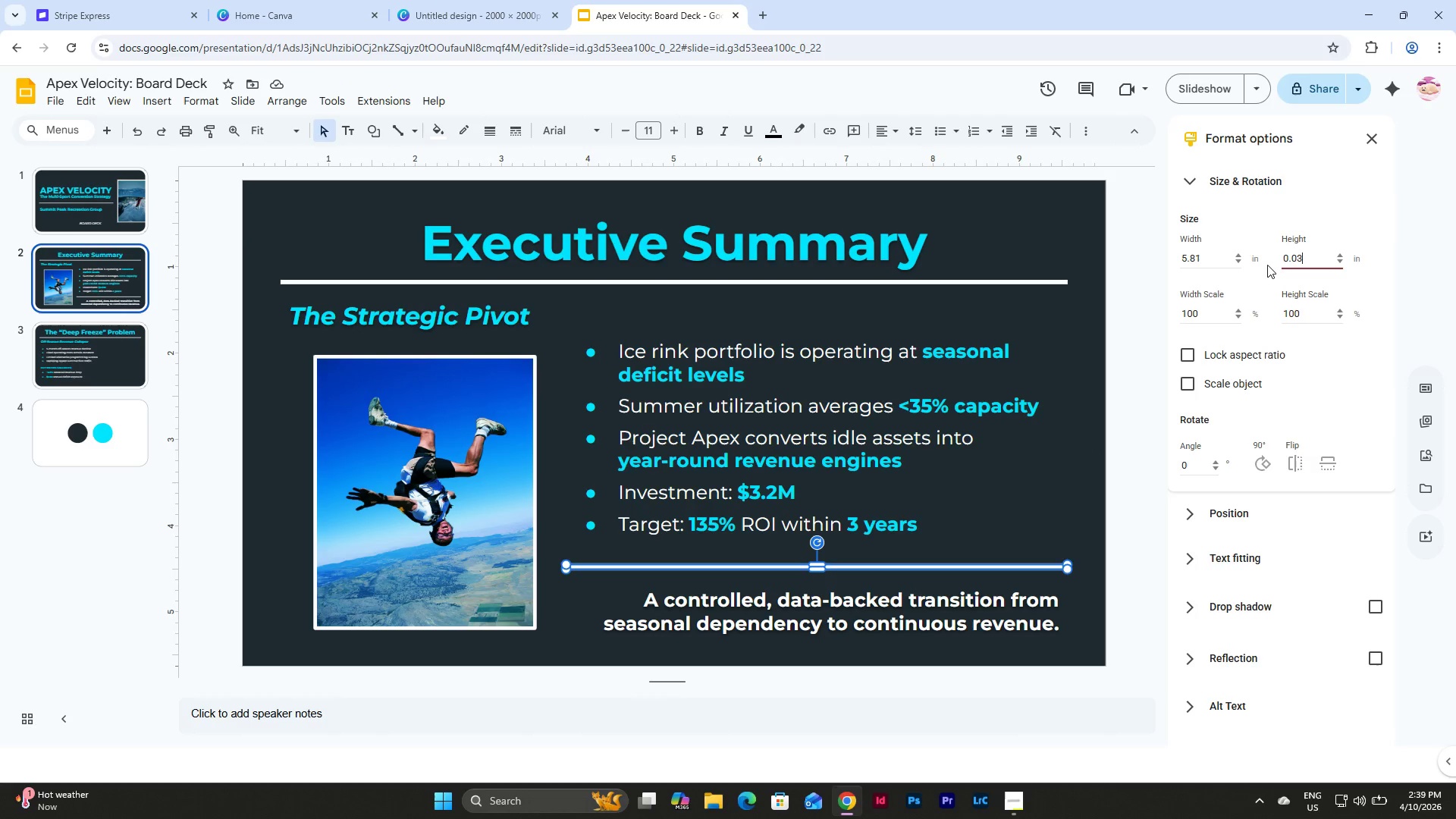 
key(Numpad3)
 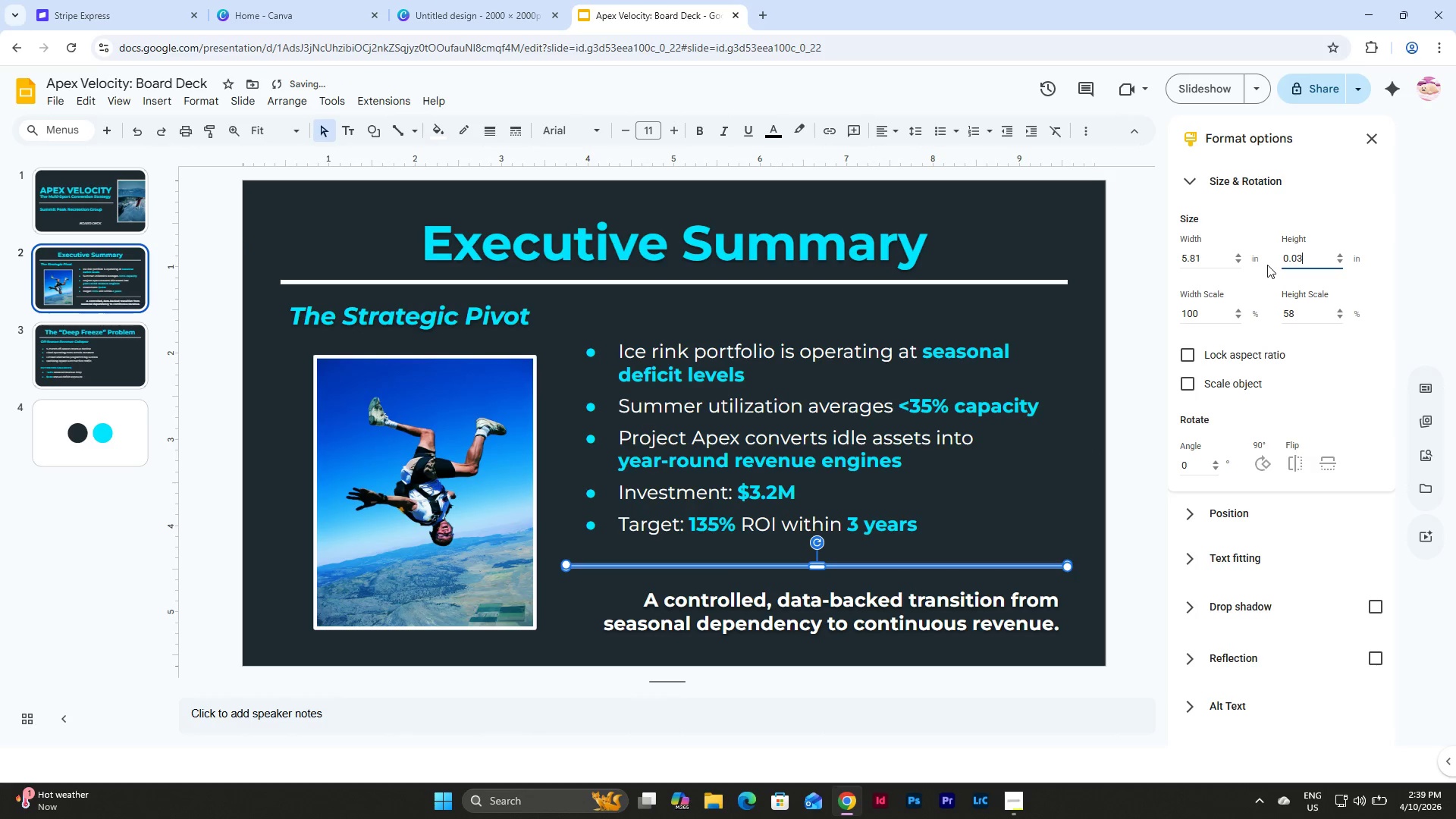 
key(NumpadEnter)
 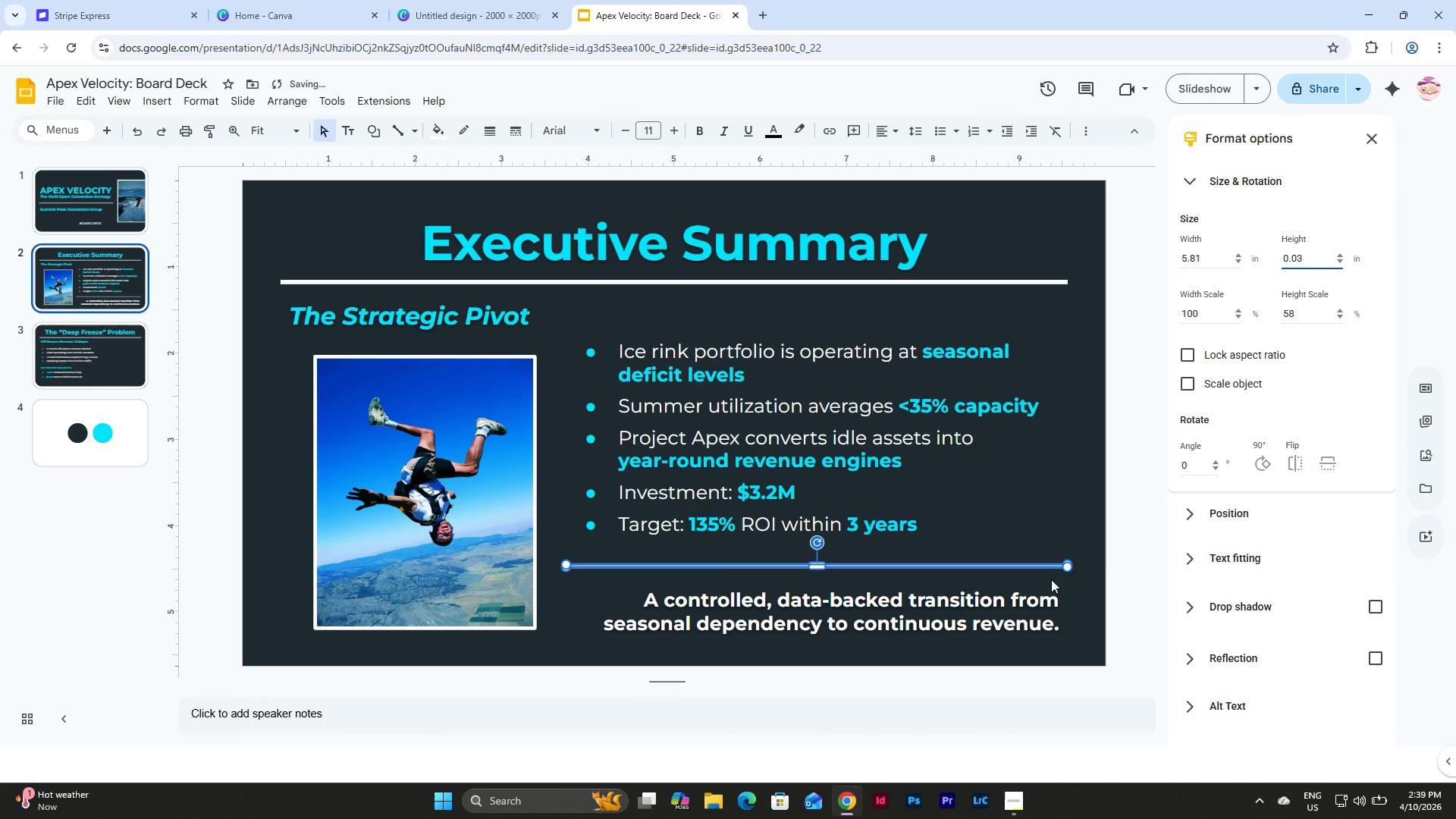 
left_click([1099, 529])
 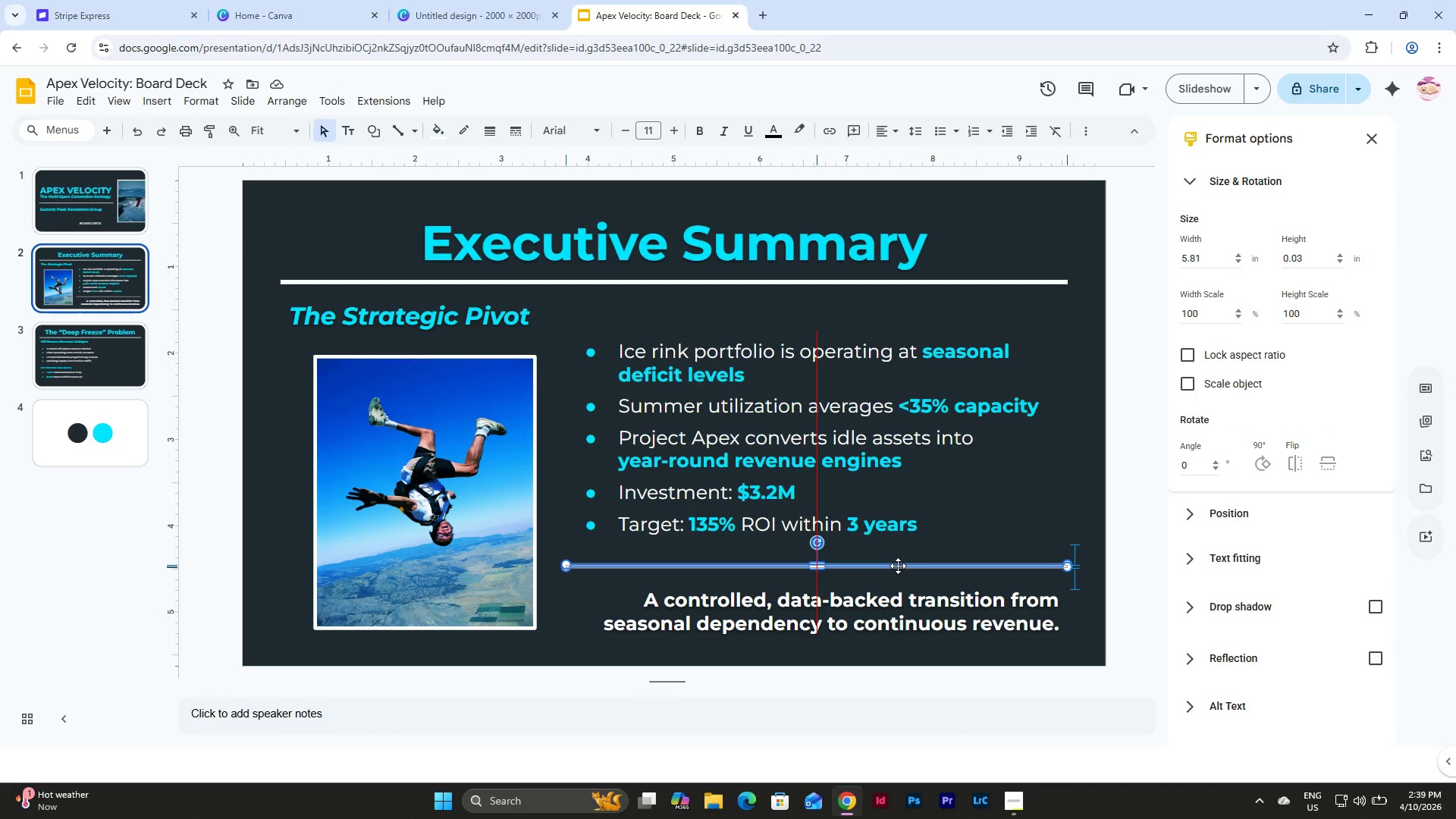 
wait(7.28)
 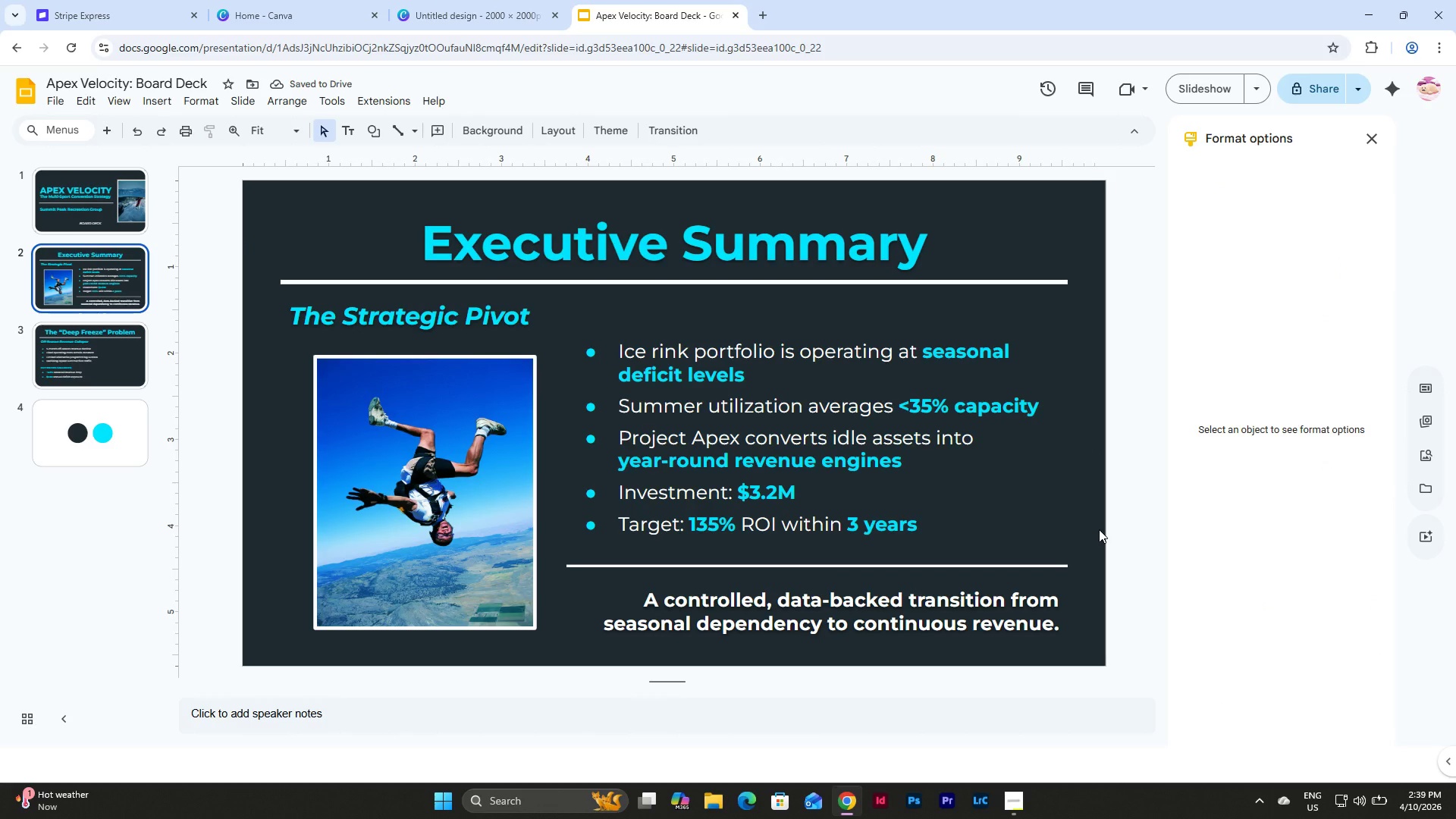 
left_click([898, 566])
 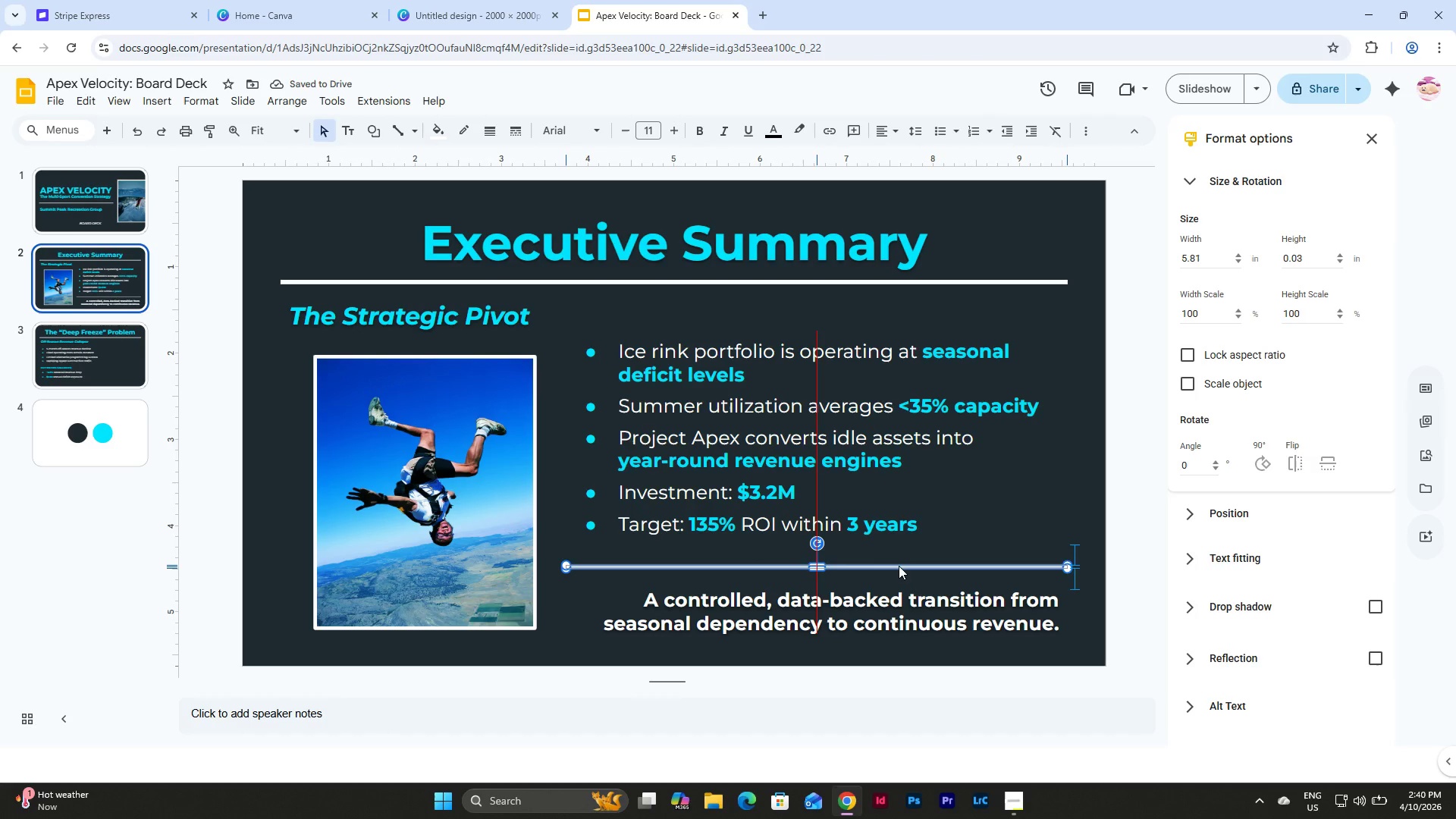 
wait(5.42)
 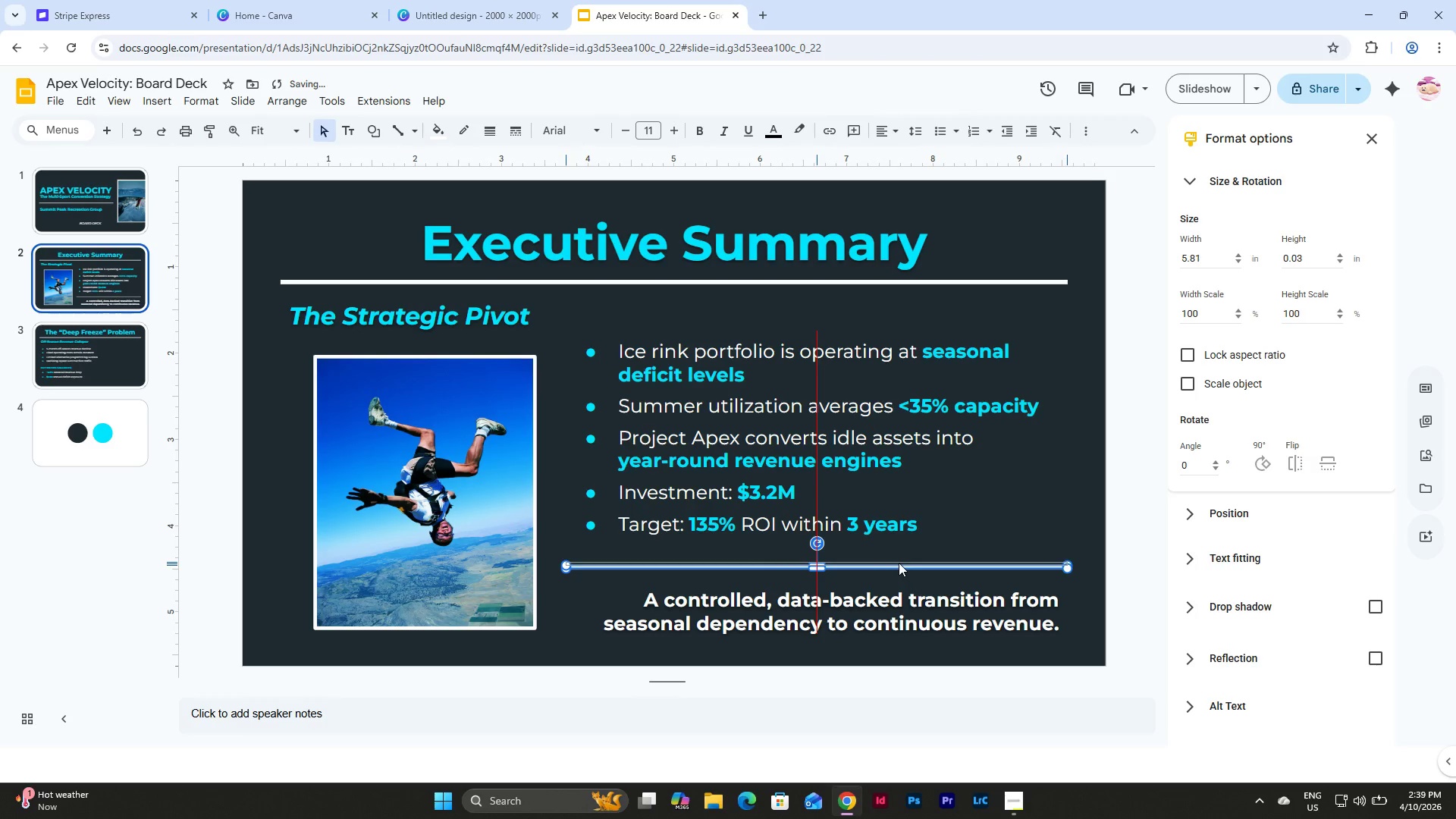 
left_click([1103, 488])
 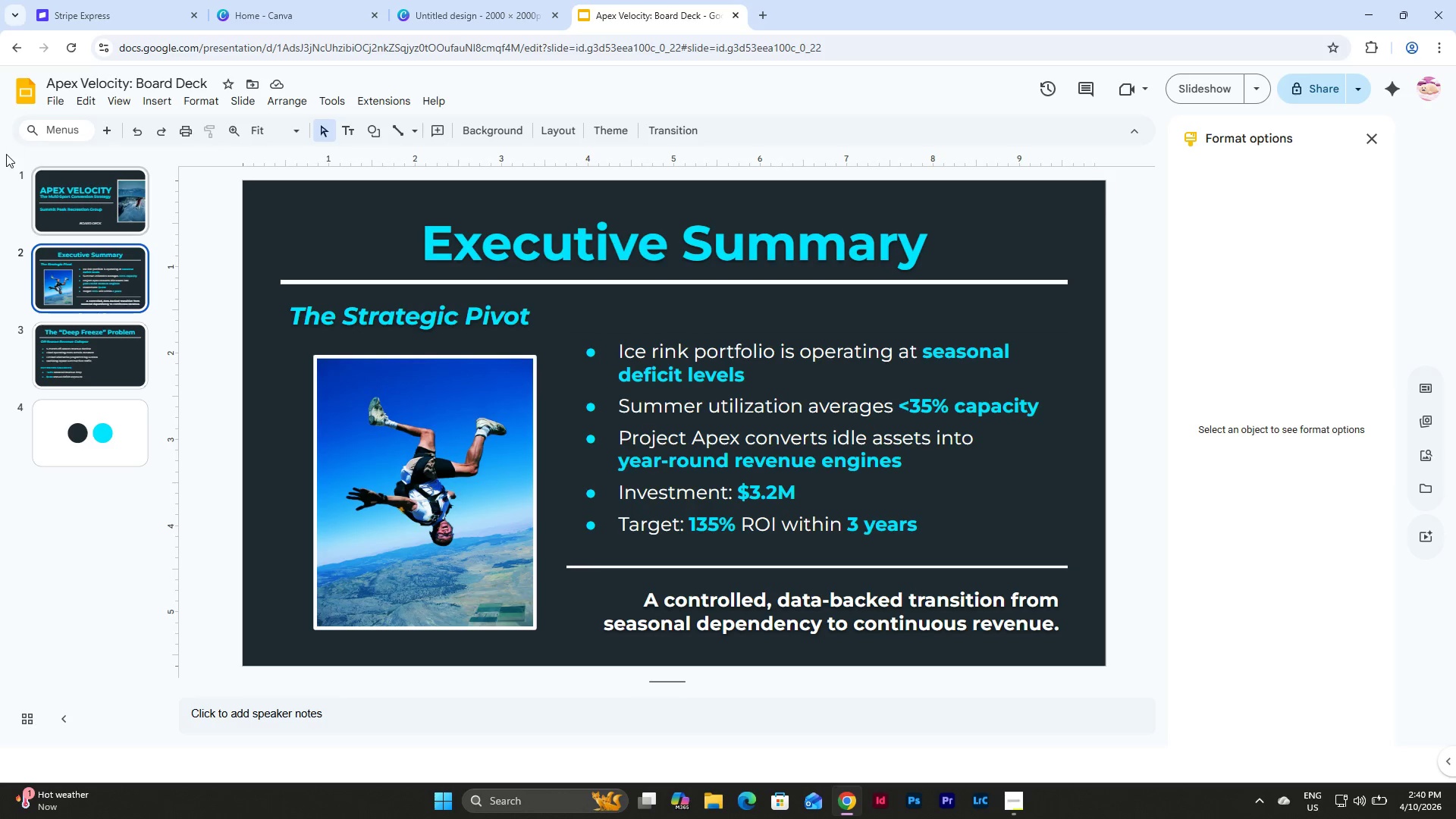 
wait(6.11)
 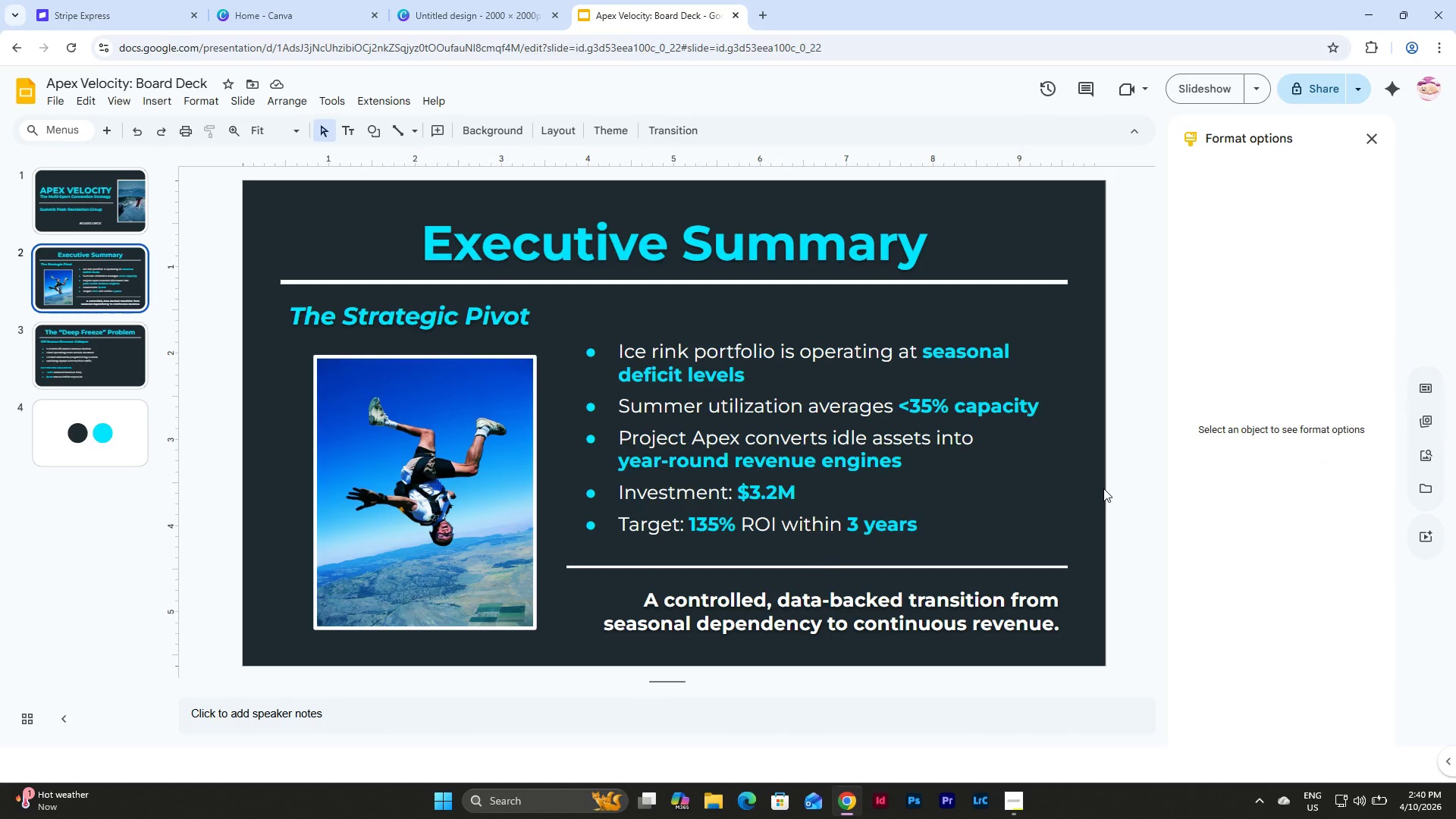 
left_click([96, 278])
 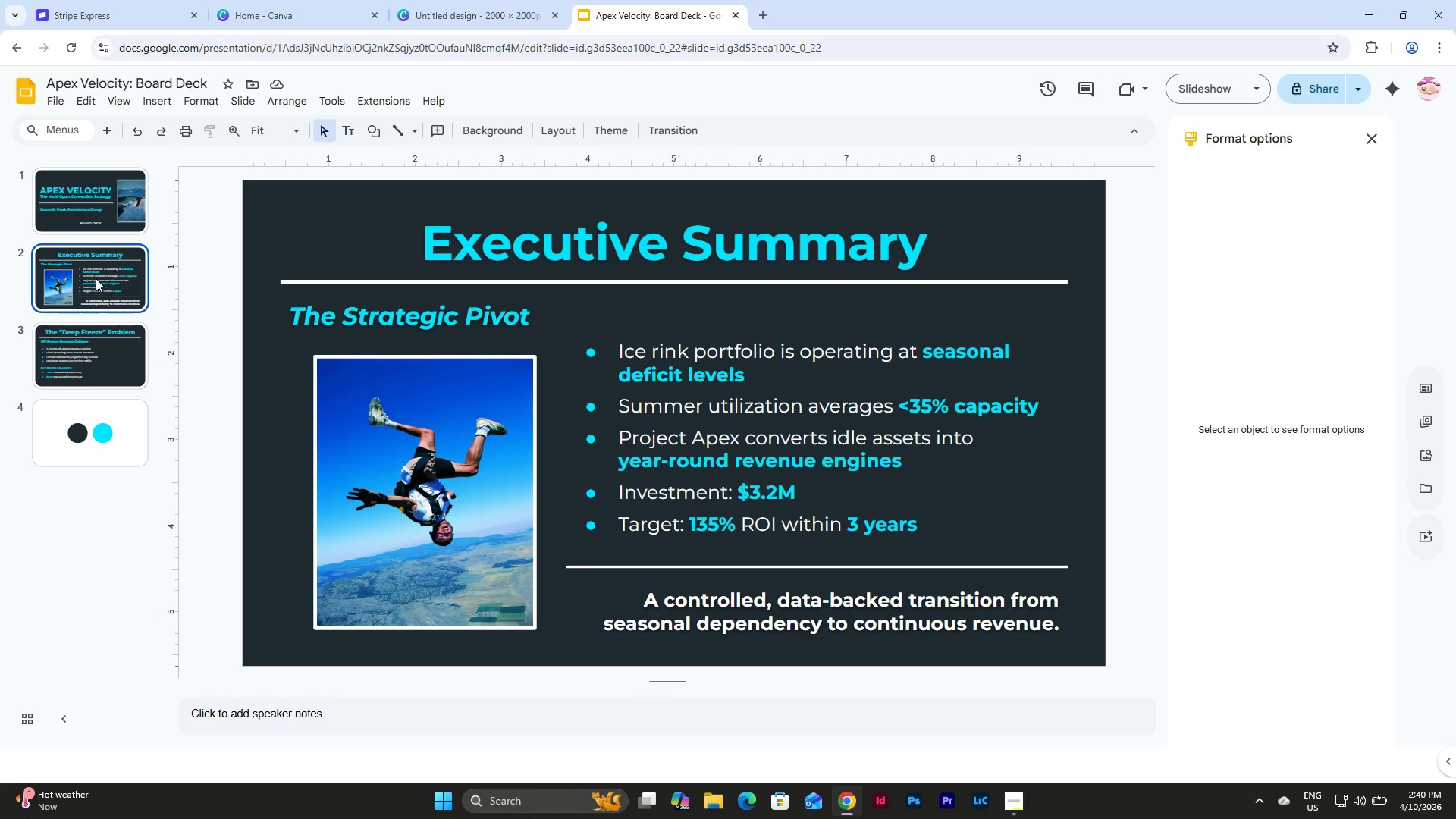 
left_click([118, 353])
 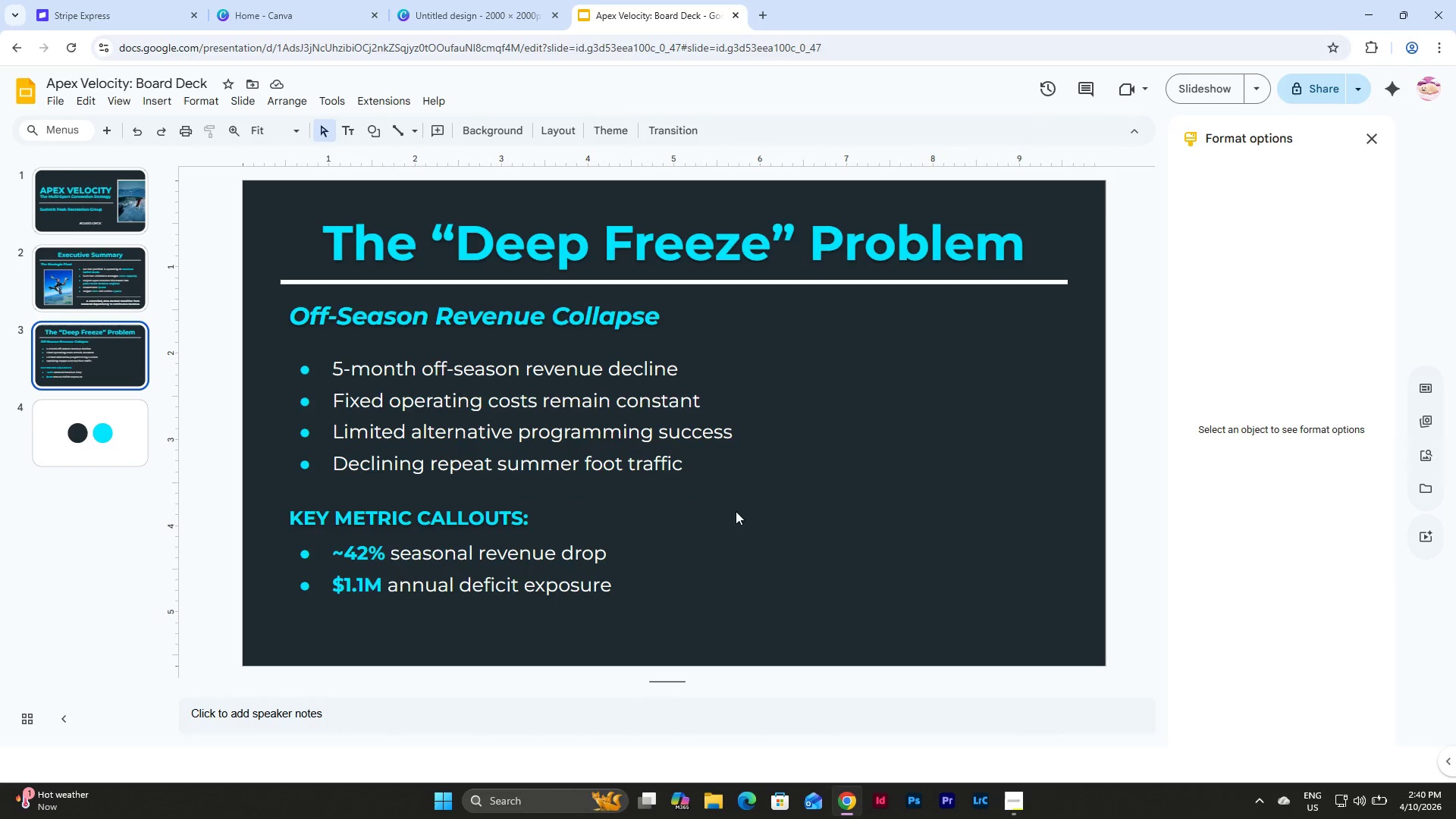 
left_click_drag(start_coordinate=[670, 628], to_coordinate=[280, 504])
 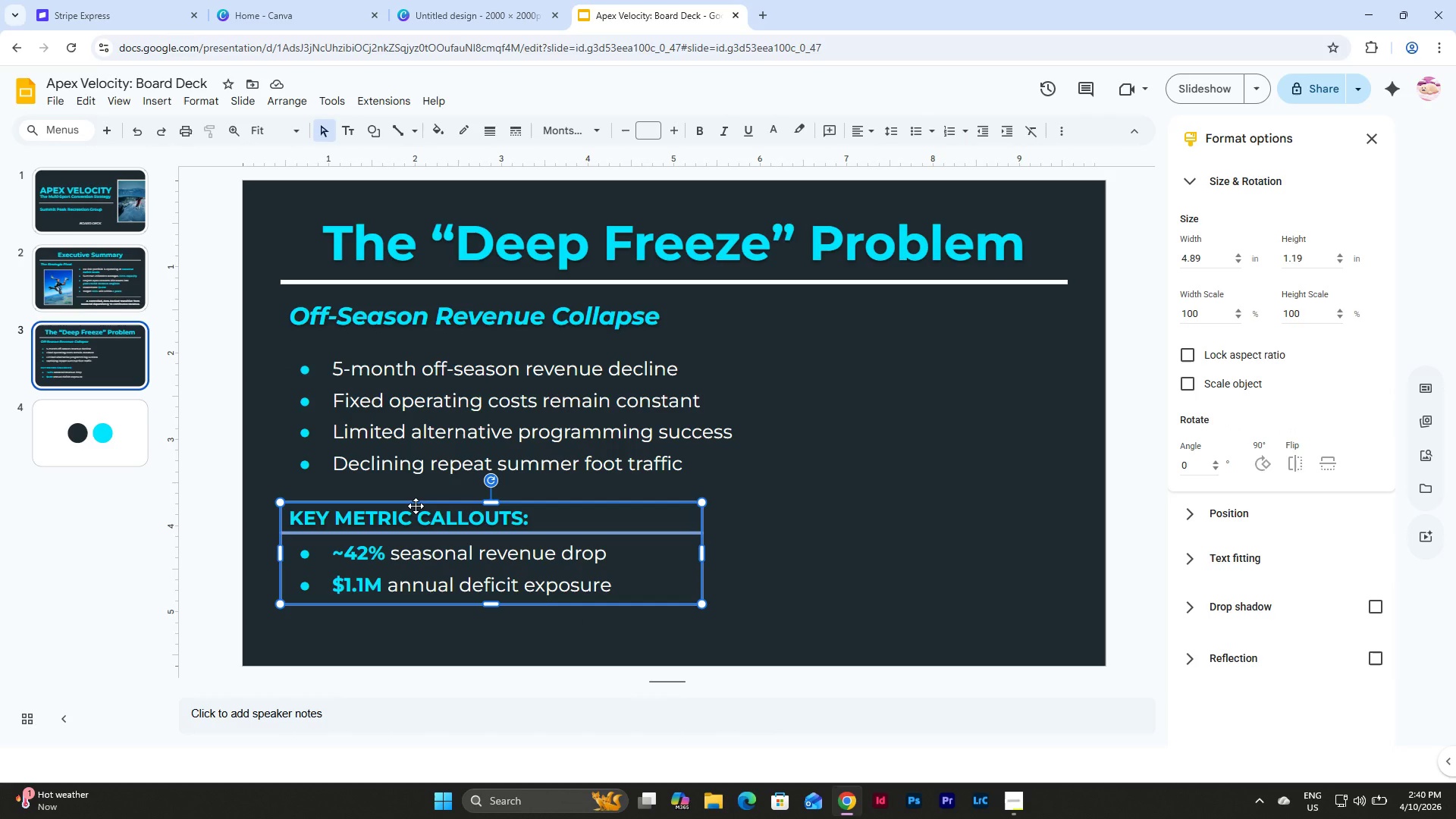 
left_click_drag(start_coordinate=[416, 506], to_coordinate=[416, 535])
 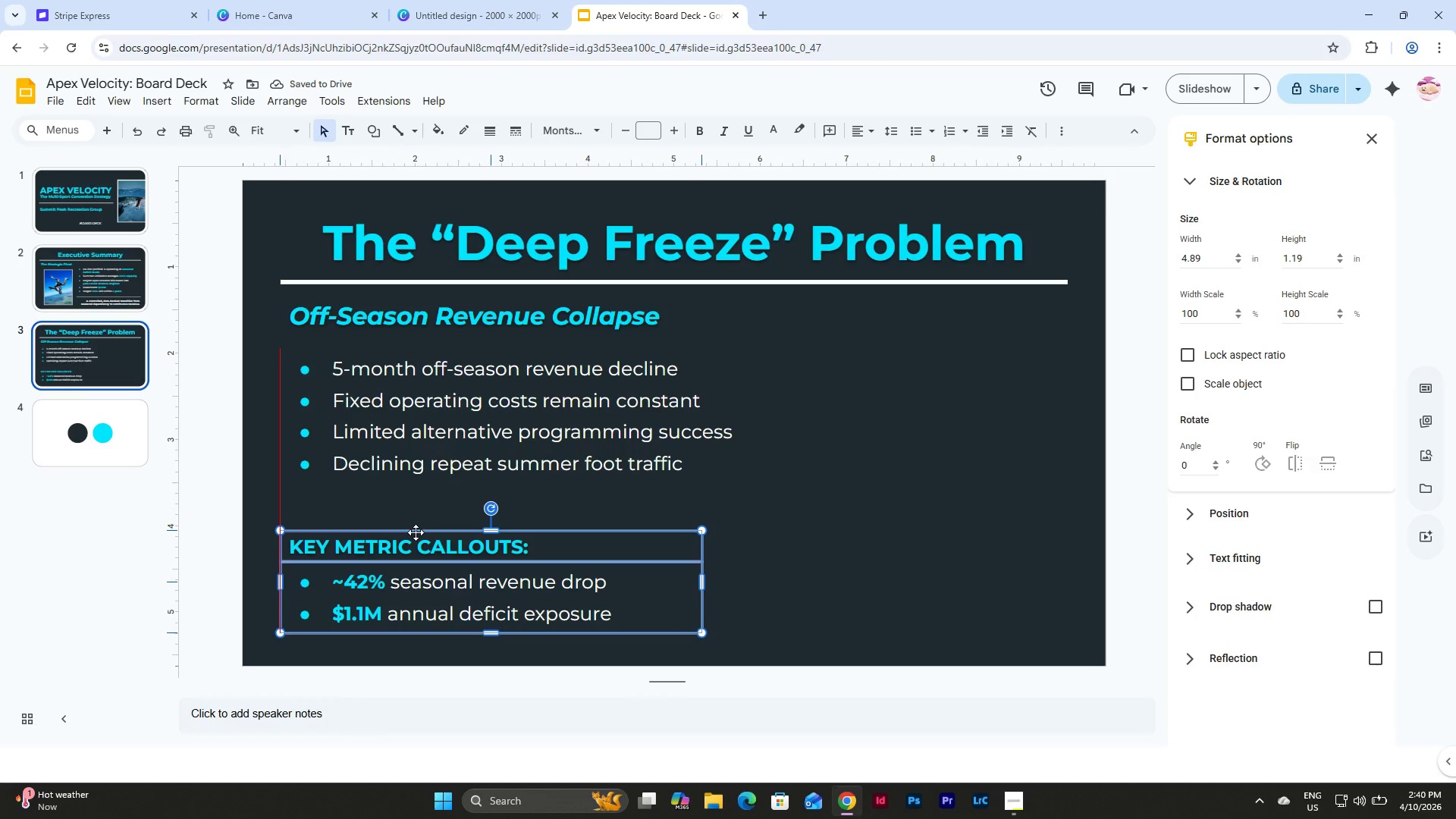 
left_click([631, 507])
 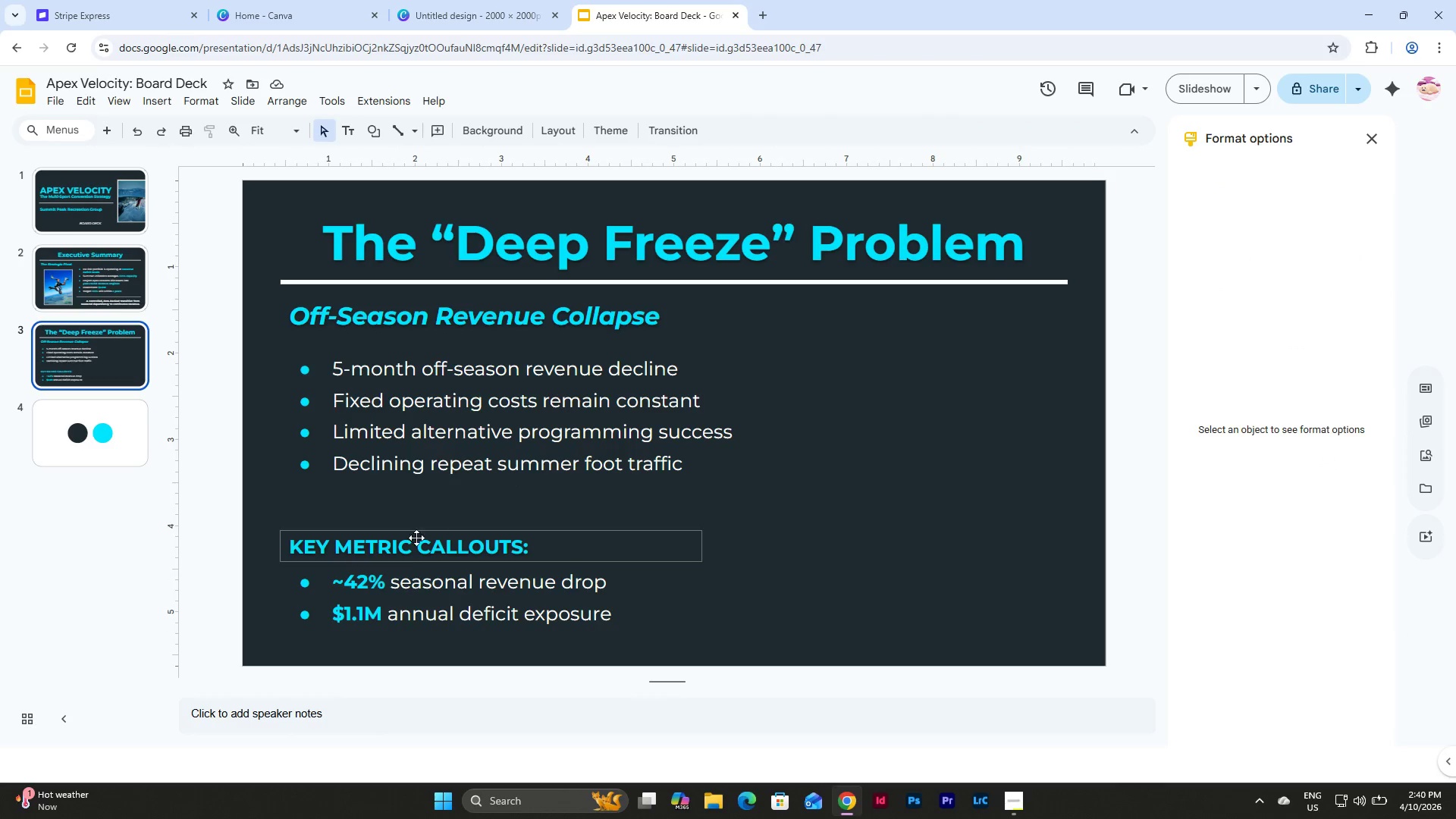 
left_click_drag(start_coordinate=[790, 630], to_coordinate=[389, 516])
 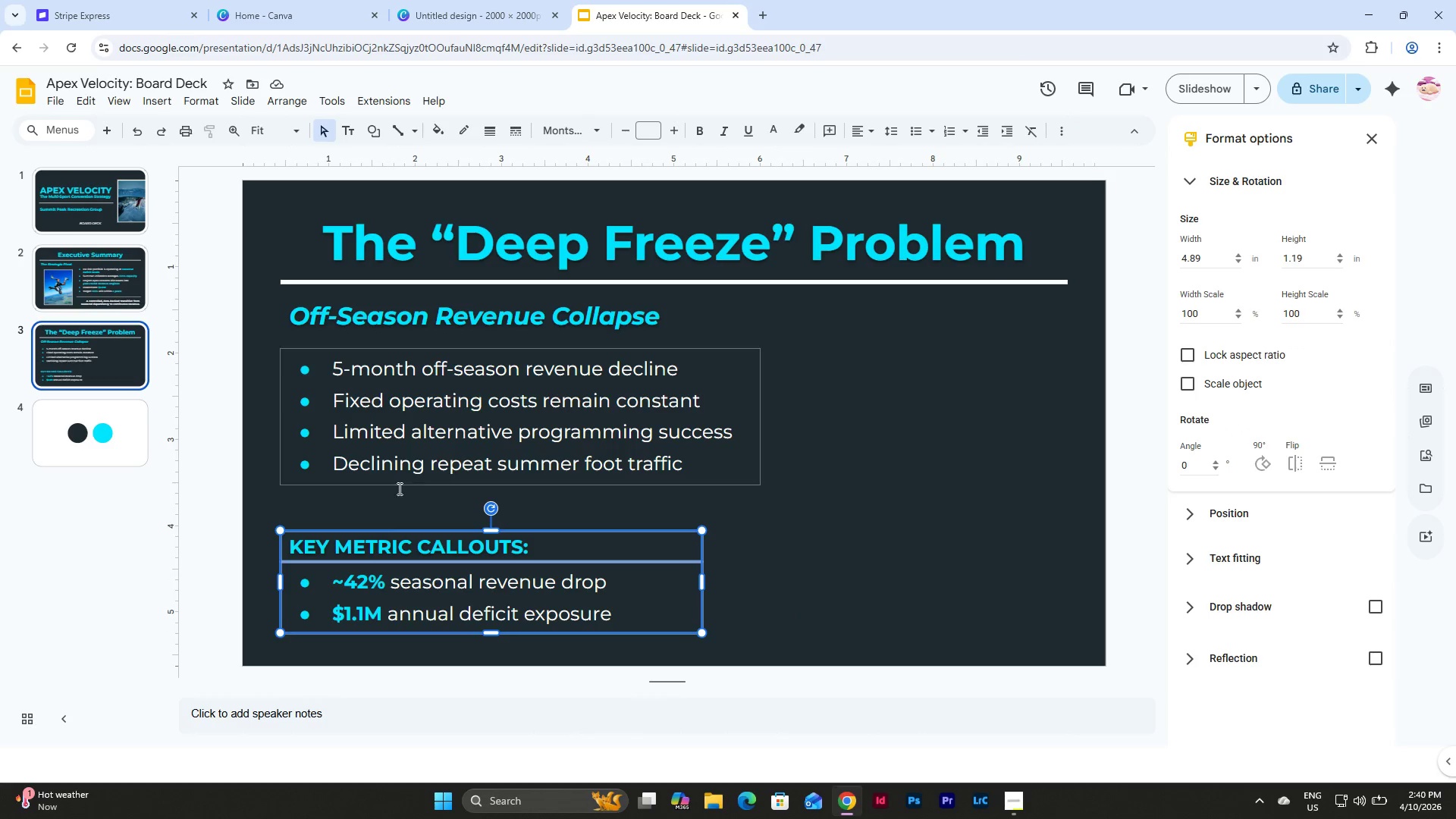 
left_click([403, 485])
 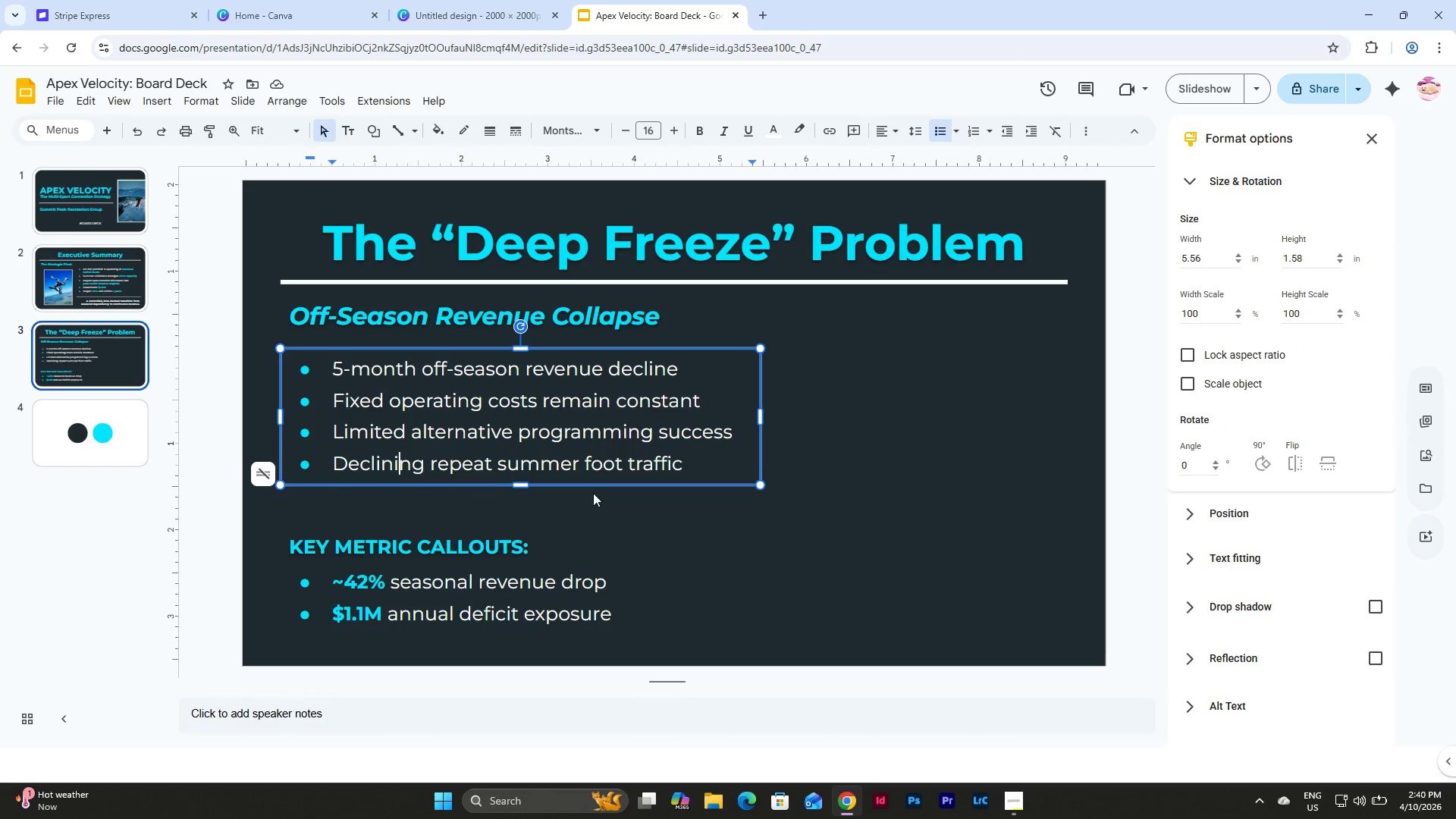 
left_click([738, 512])
 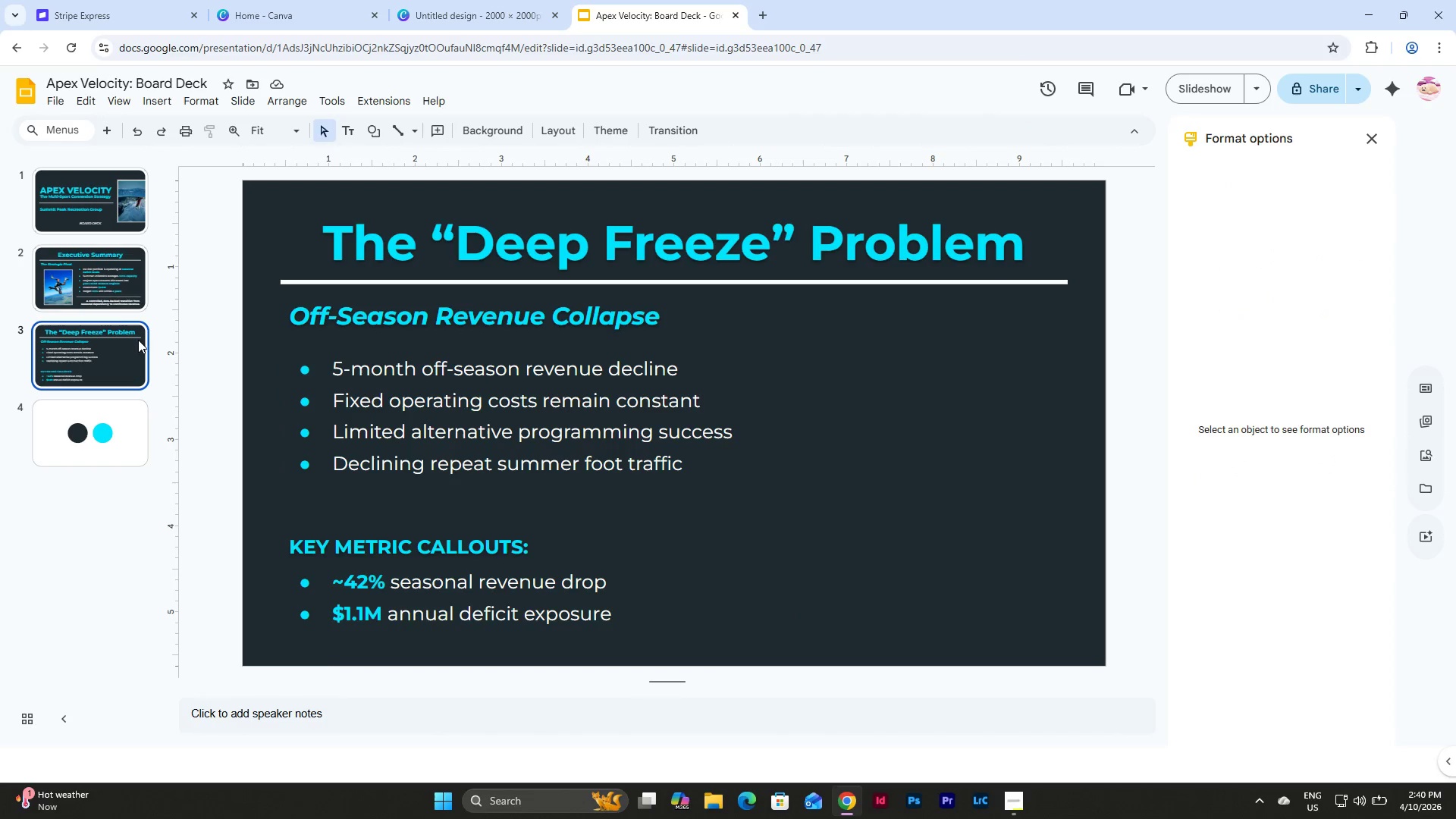 
left_click([110, 287])
 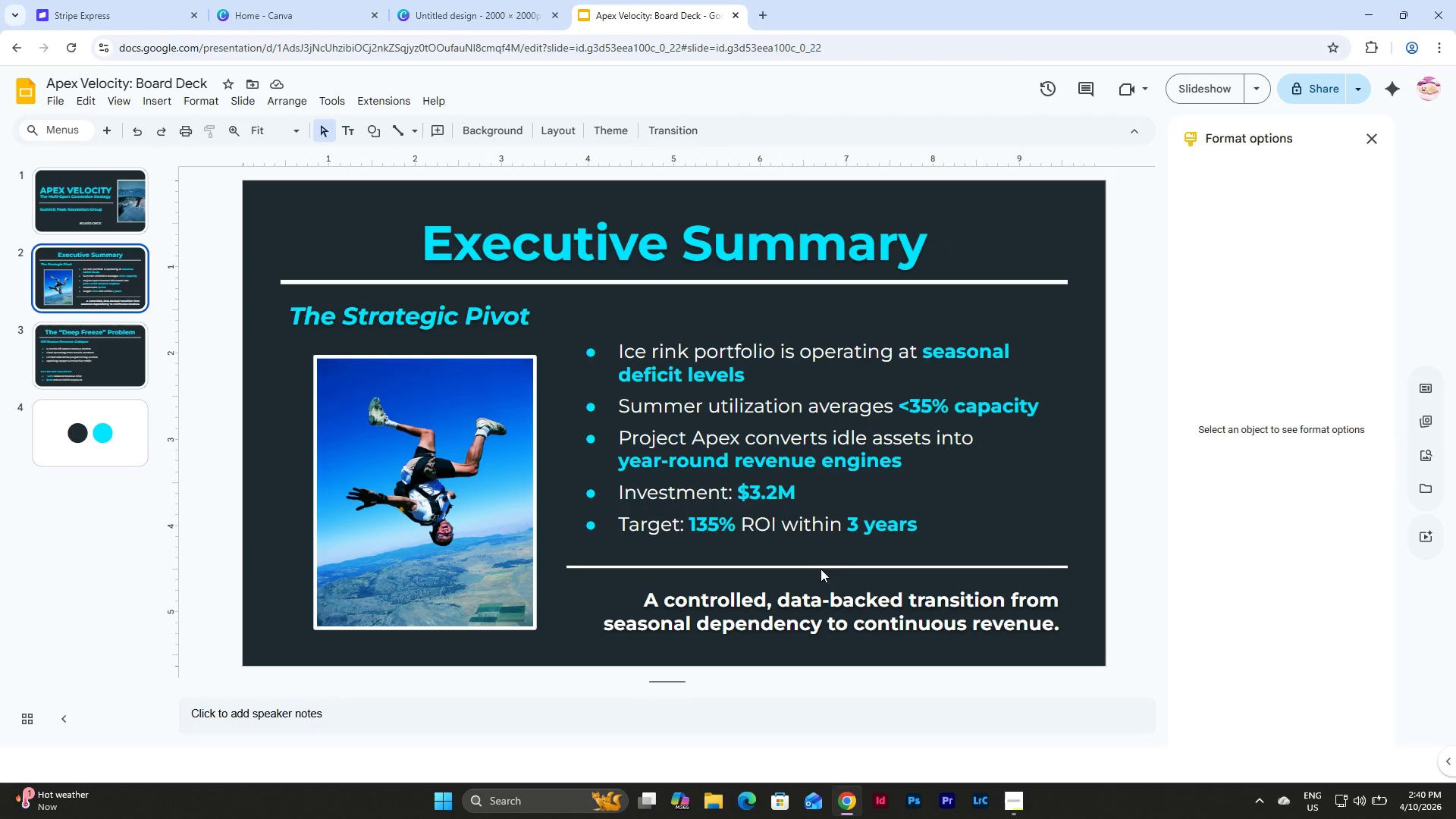 
left_click([821, 565])
 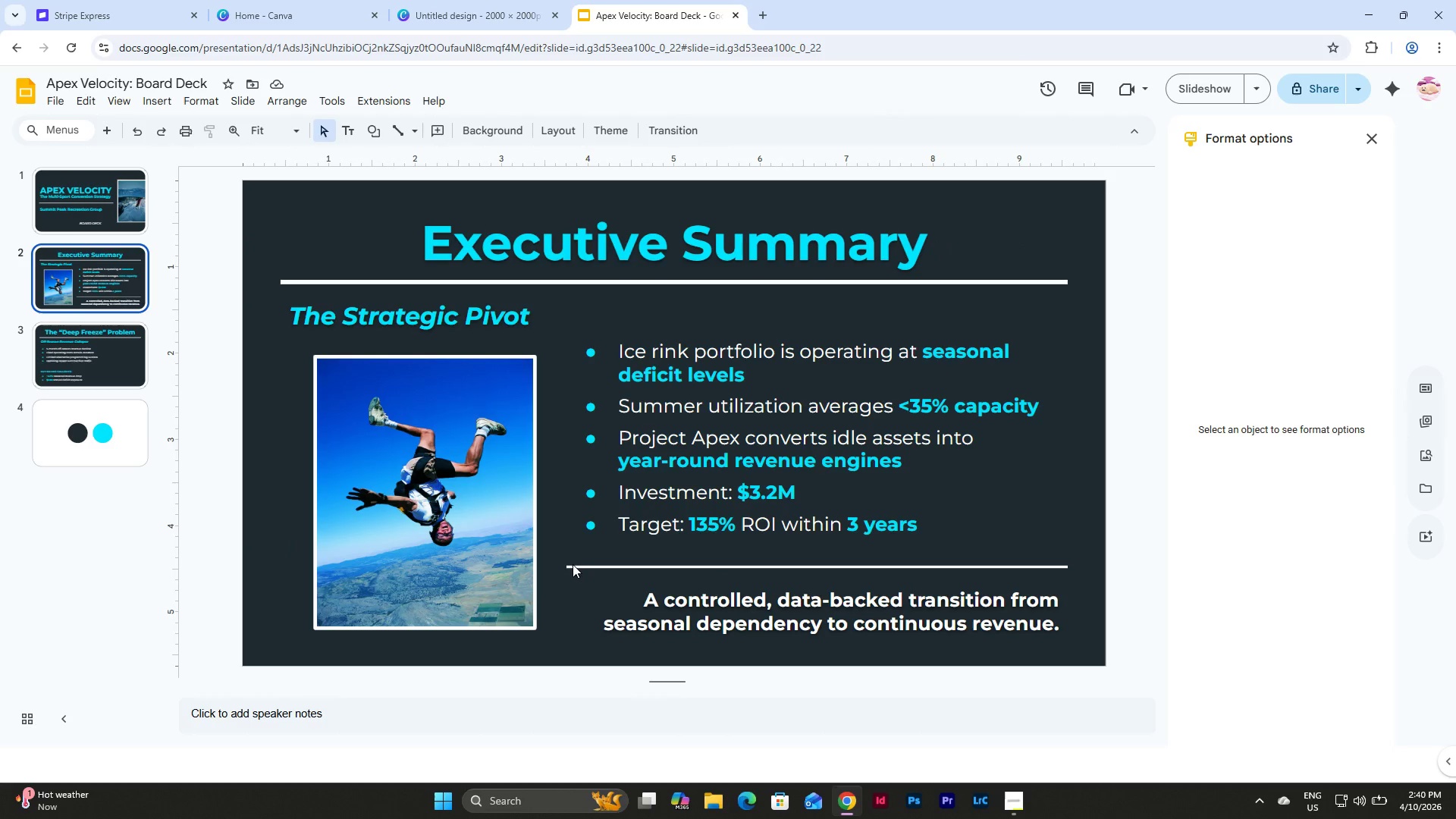 
left_click([574, 566])
 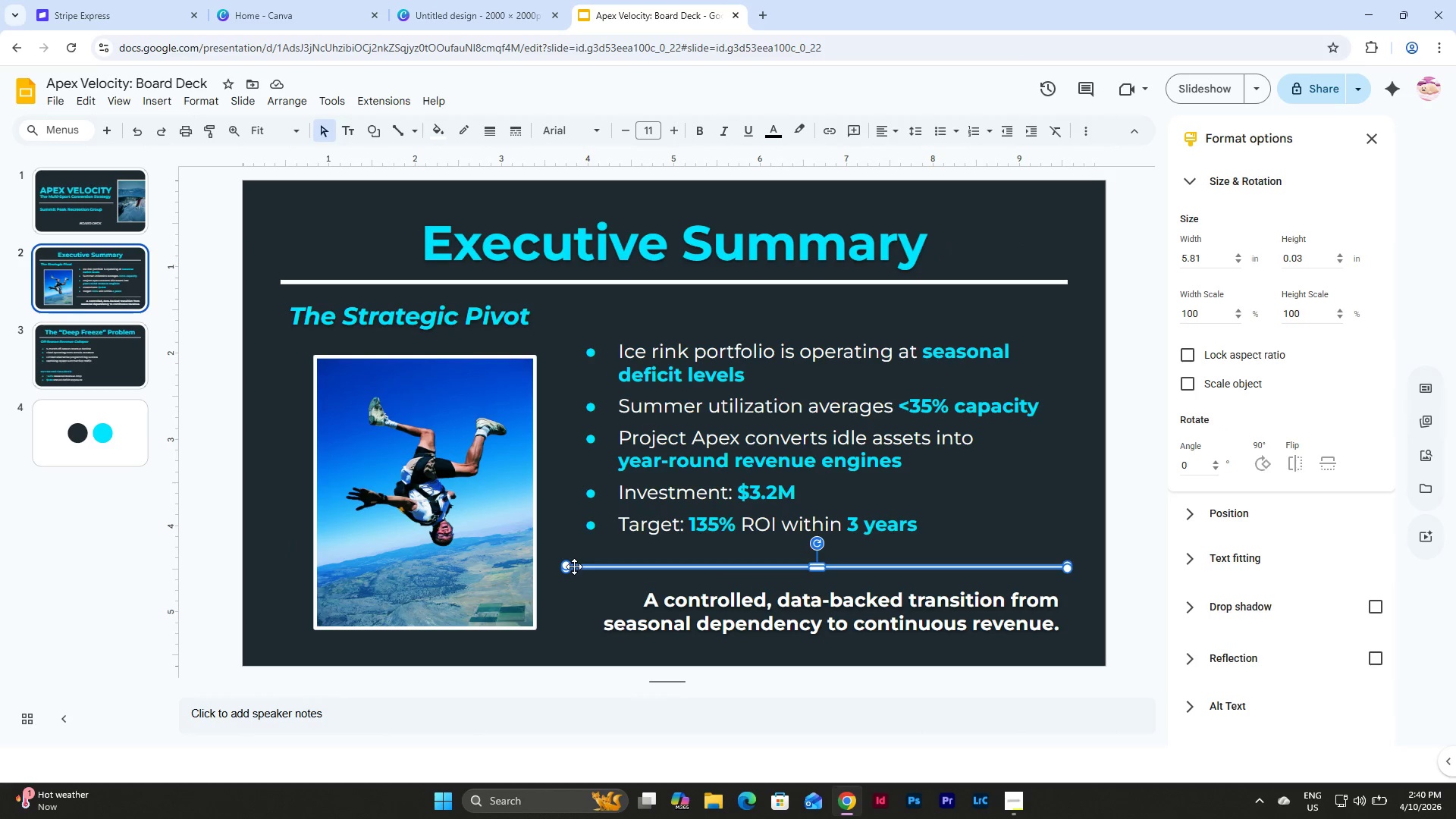 
key(Control+C)
 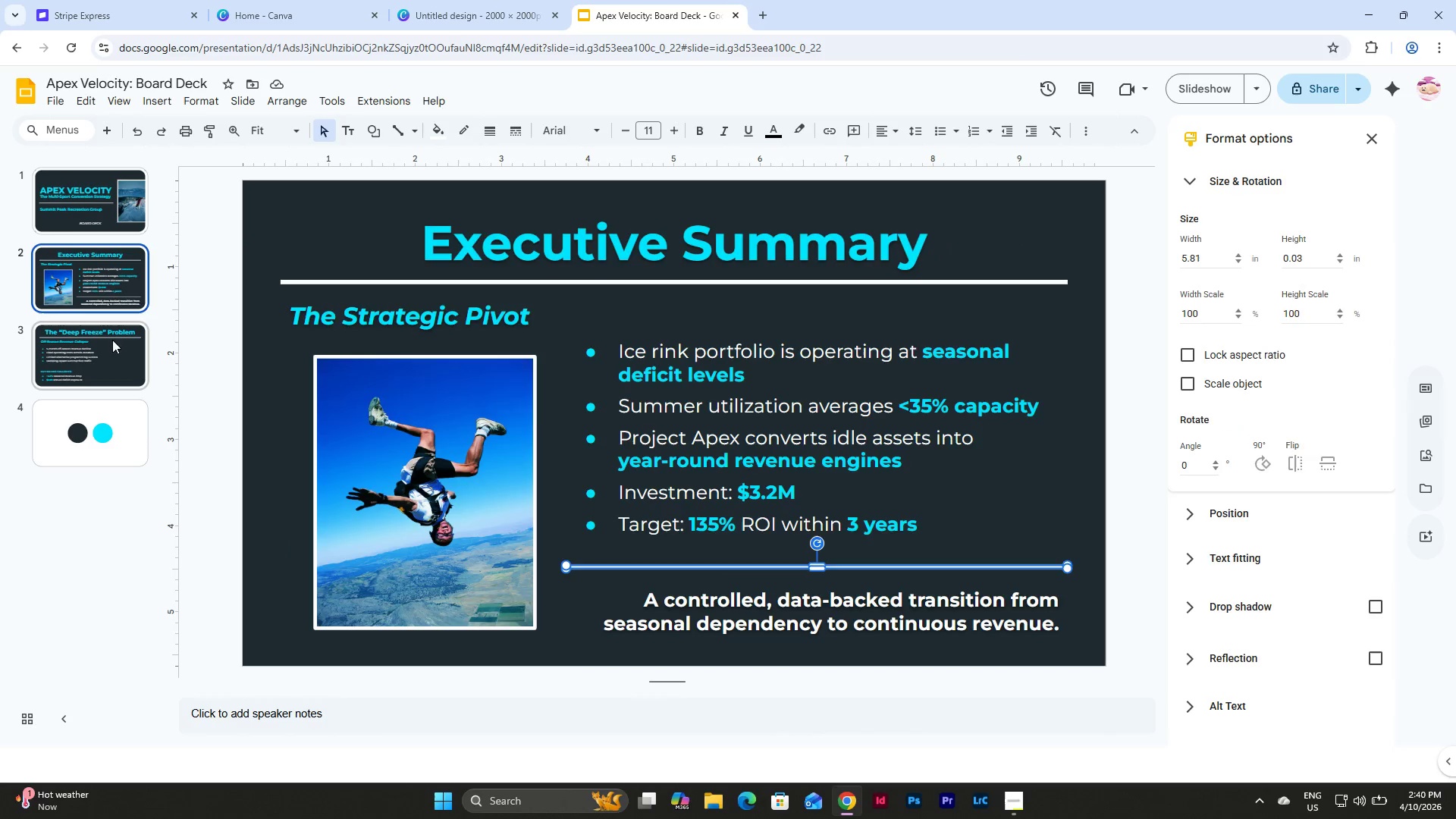 
left_click([124, 363])
 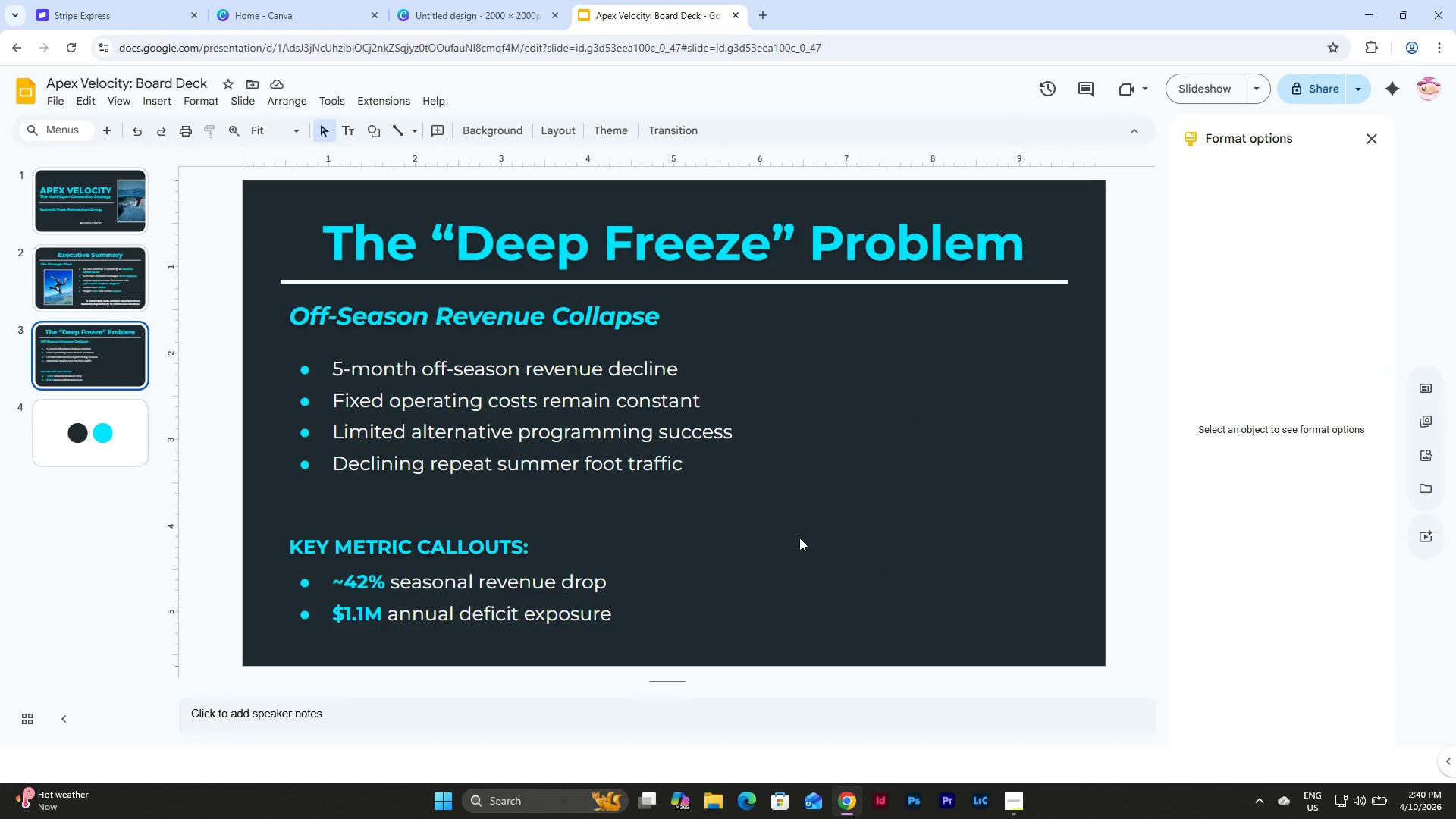 
left_click([799, 538])
 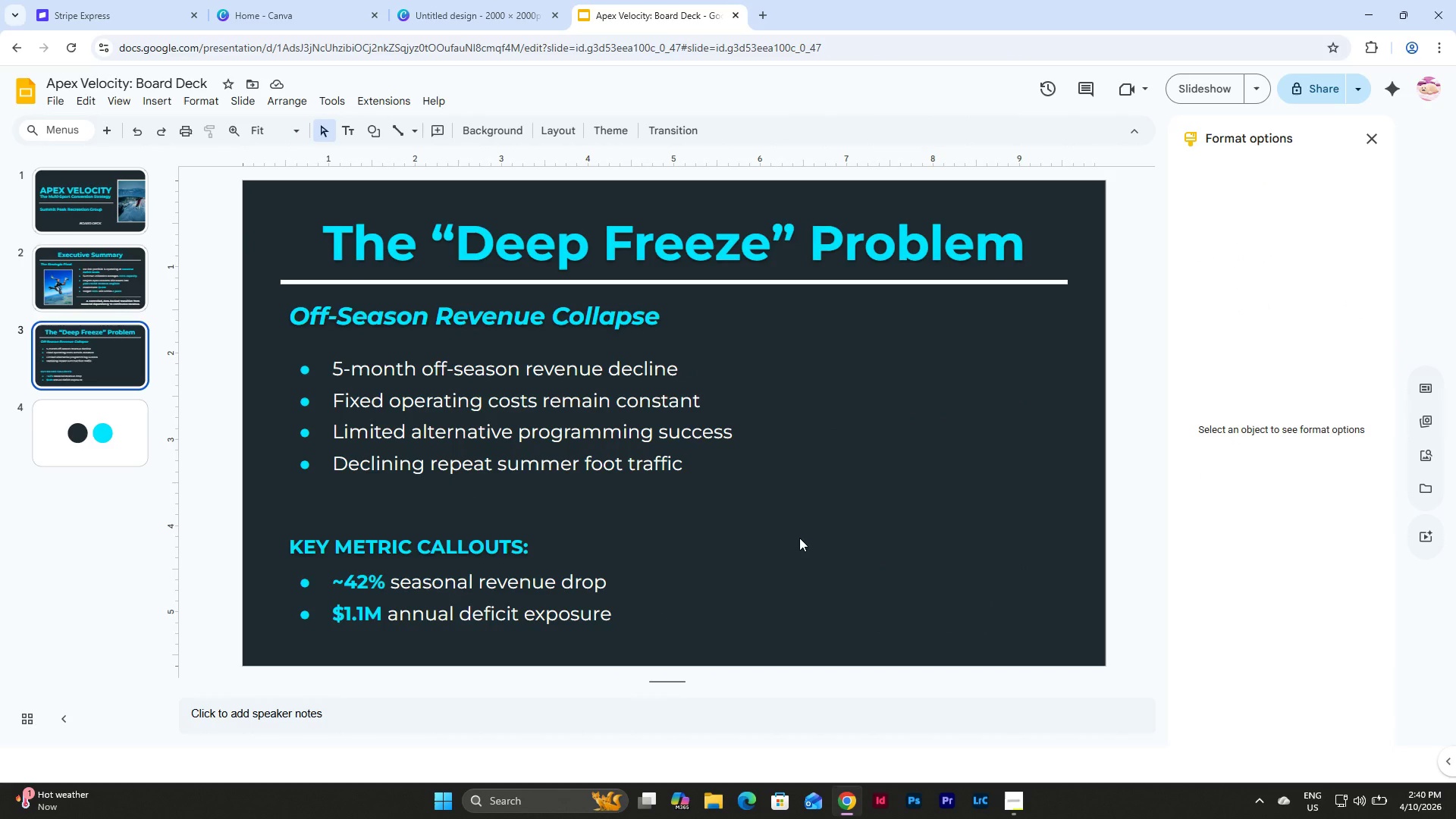 
key(Control+V)
 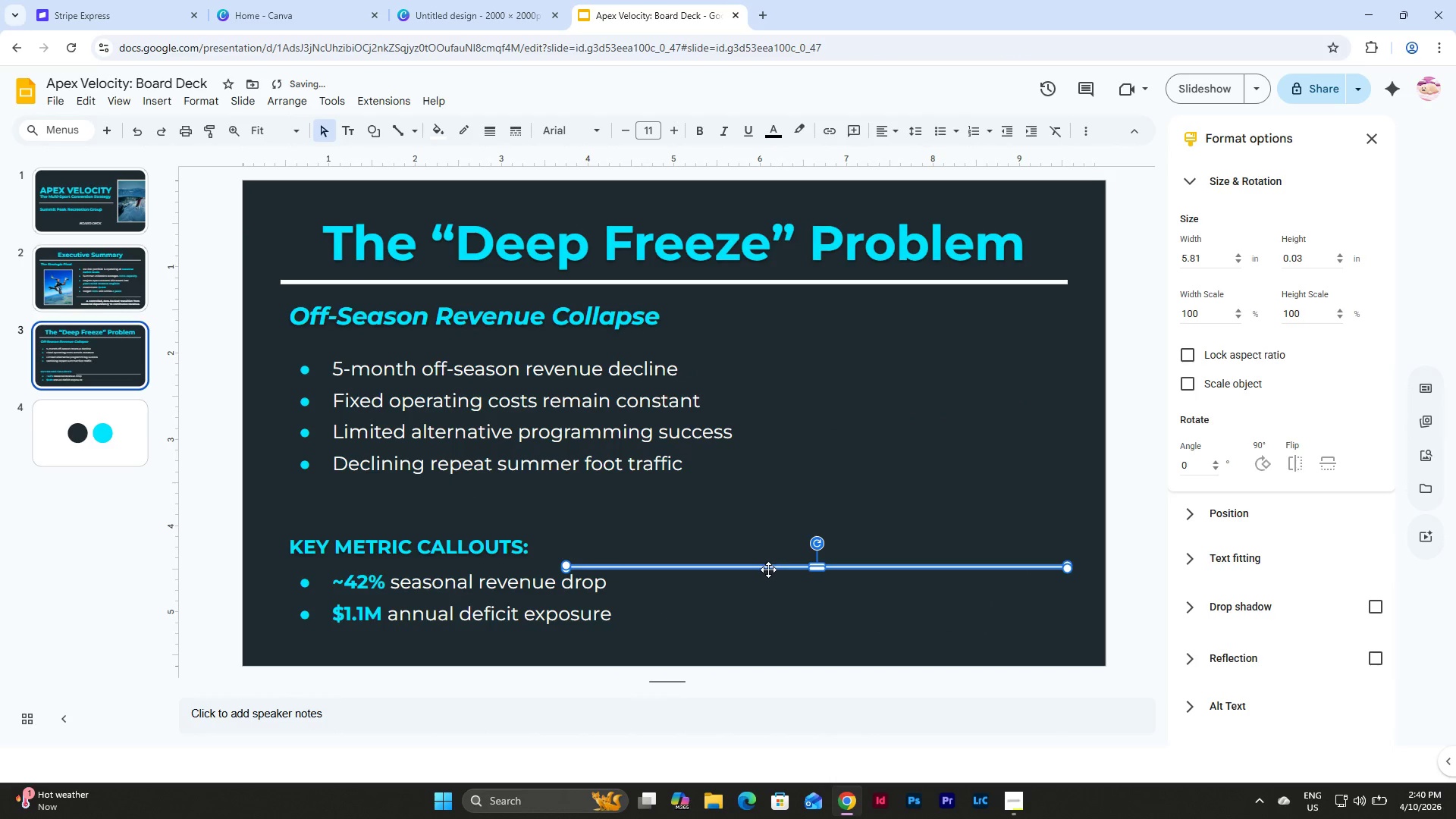 
left_click_drag(start_coordinate=[768, 570], to_coordinate=[481, 511])
 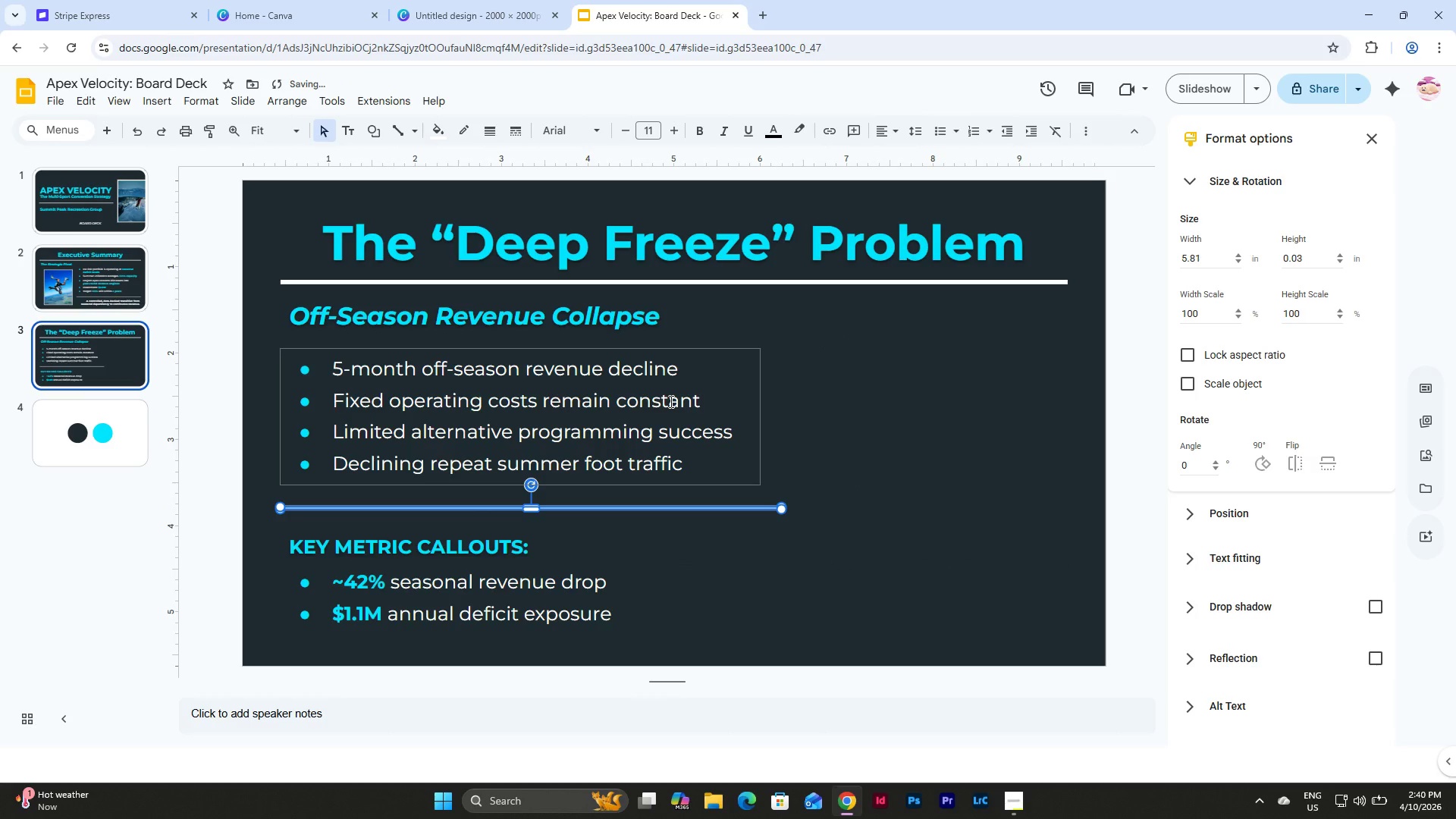 
left_click([670, 401])
 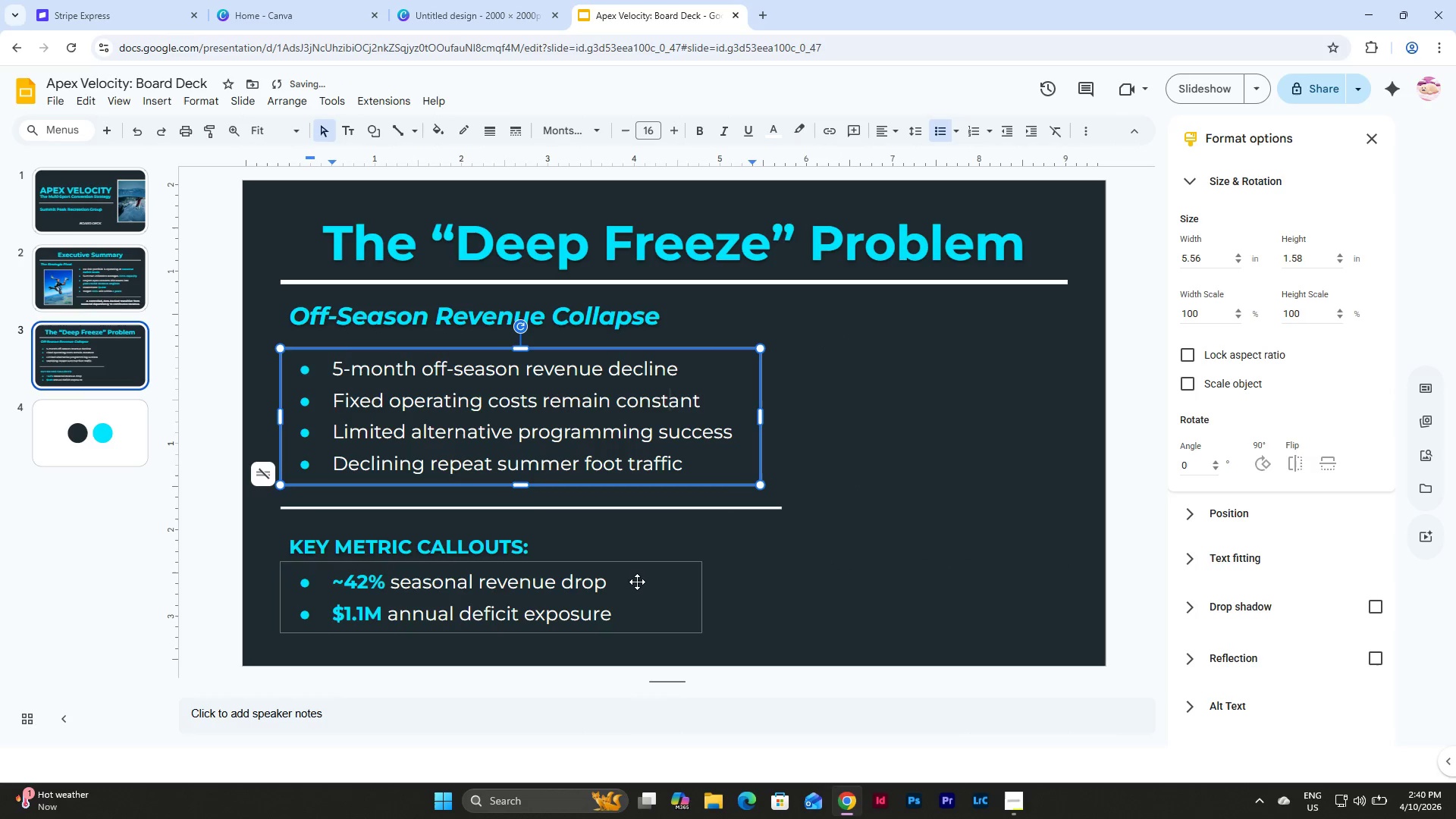 
left_click([637, 582])
 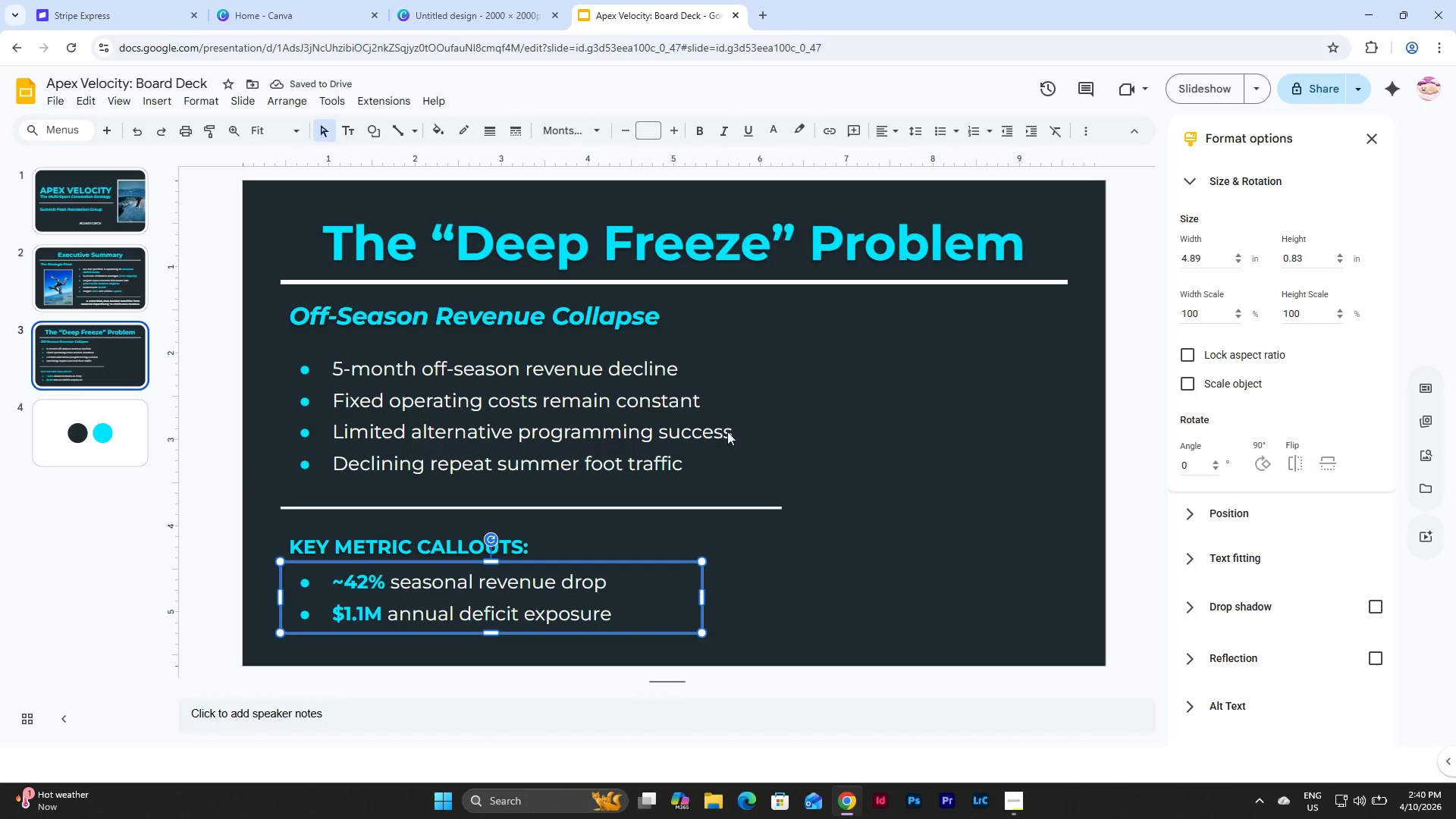 
left_click([727, 431])
 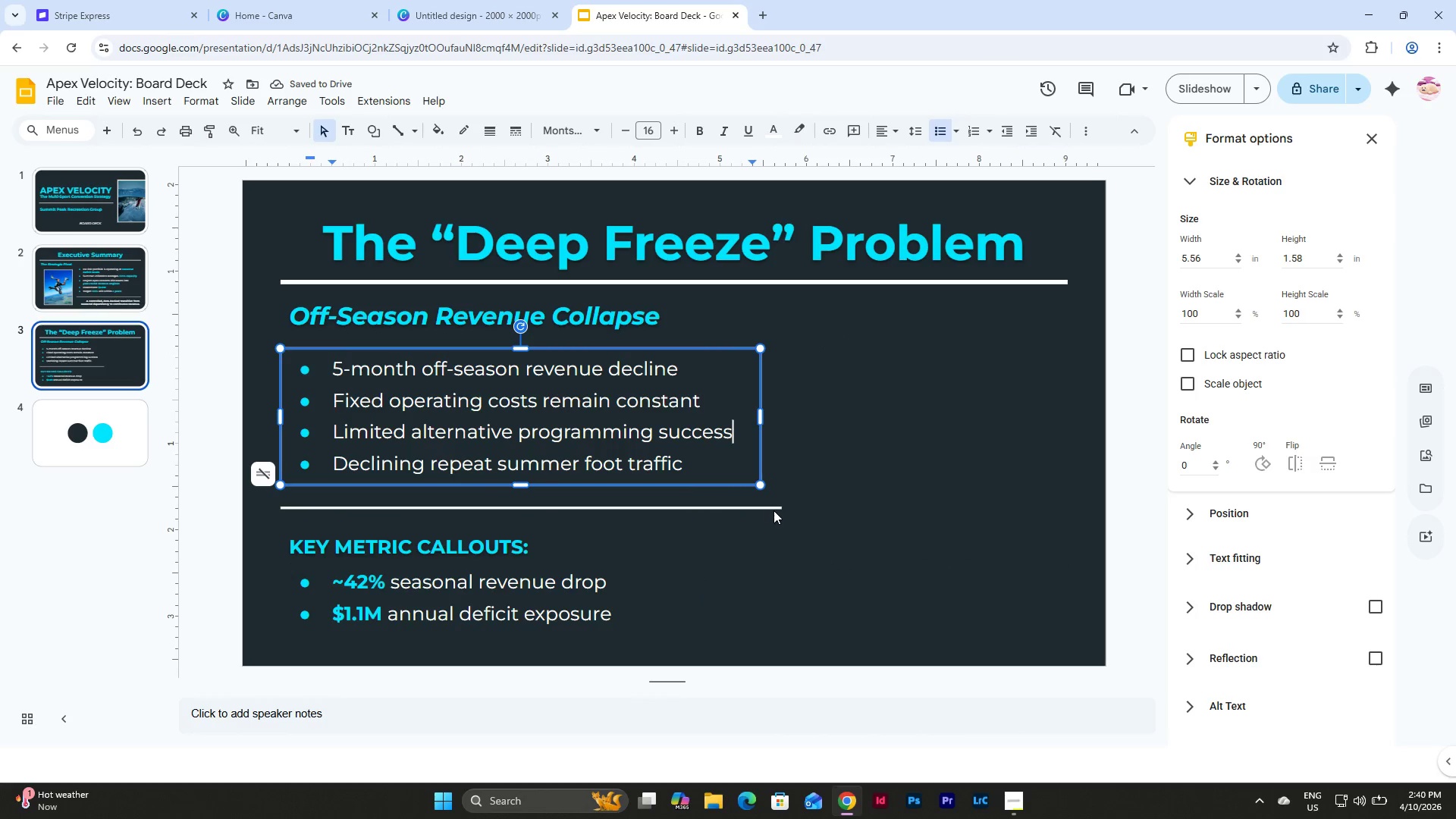 
left_click([773, 508])
 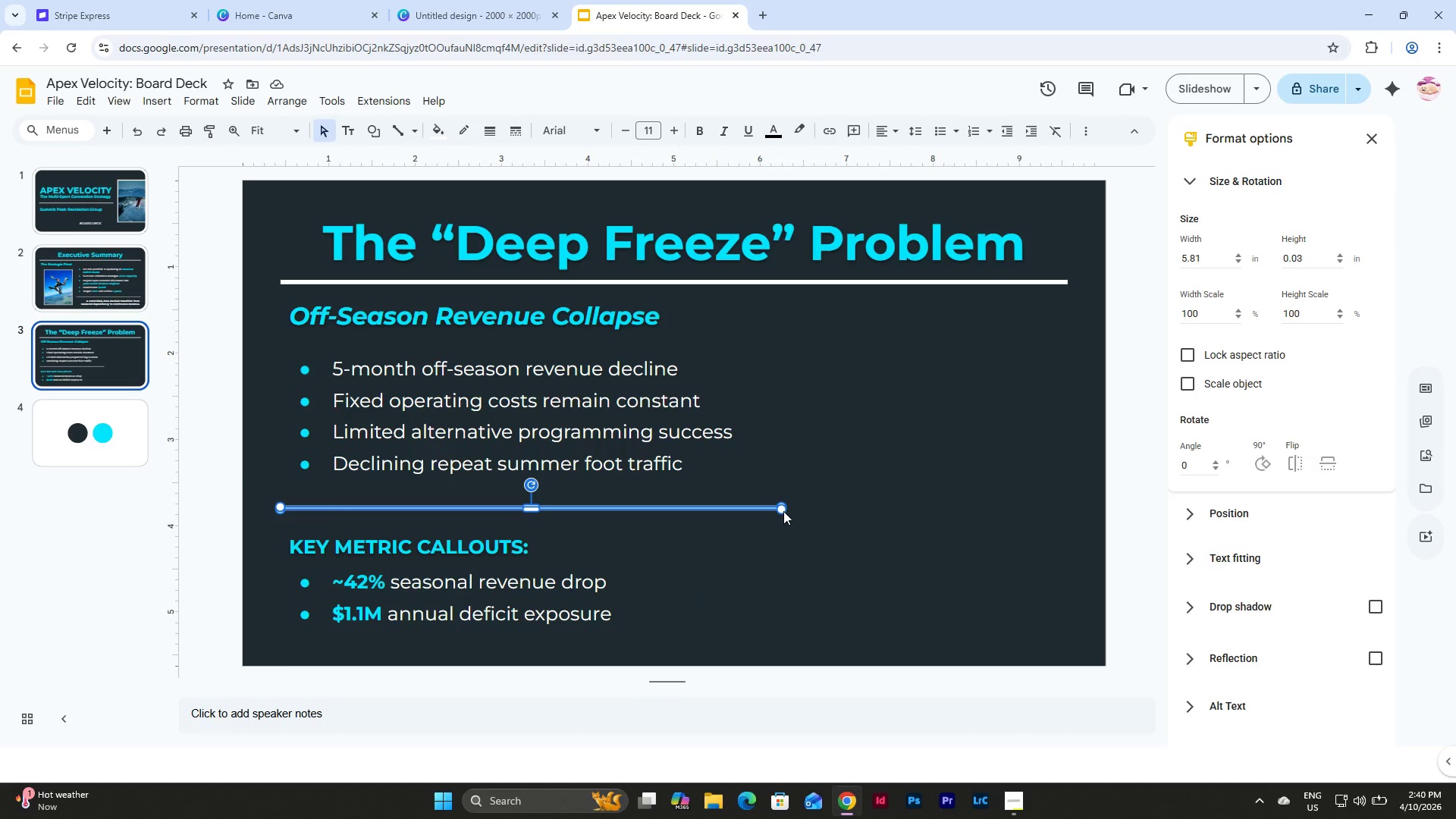 
left_click_drag(start_coordinate=[783, 511], to_coordinate=[758, 512])
 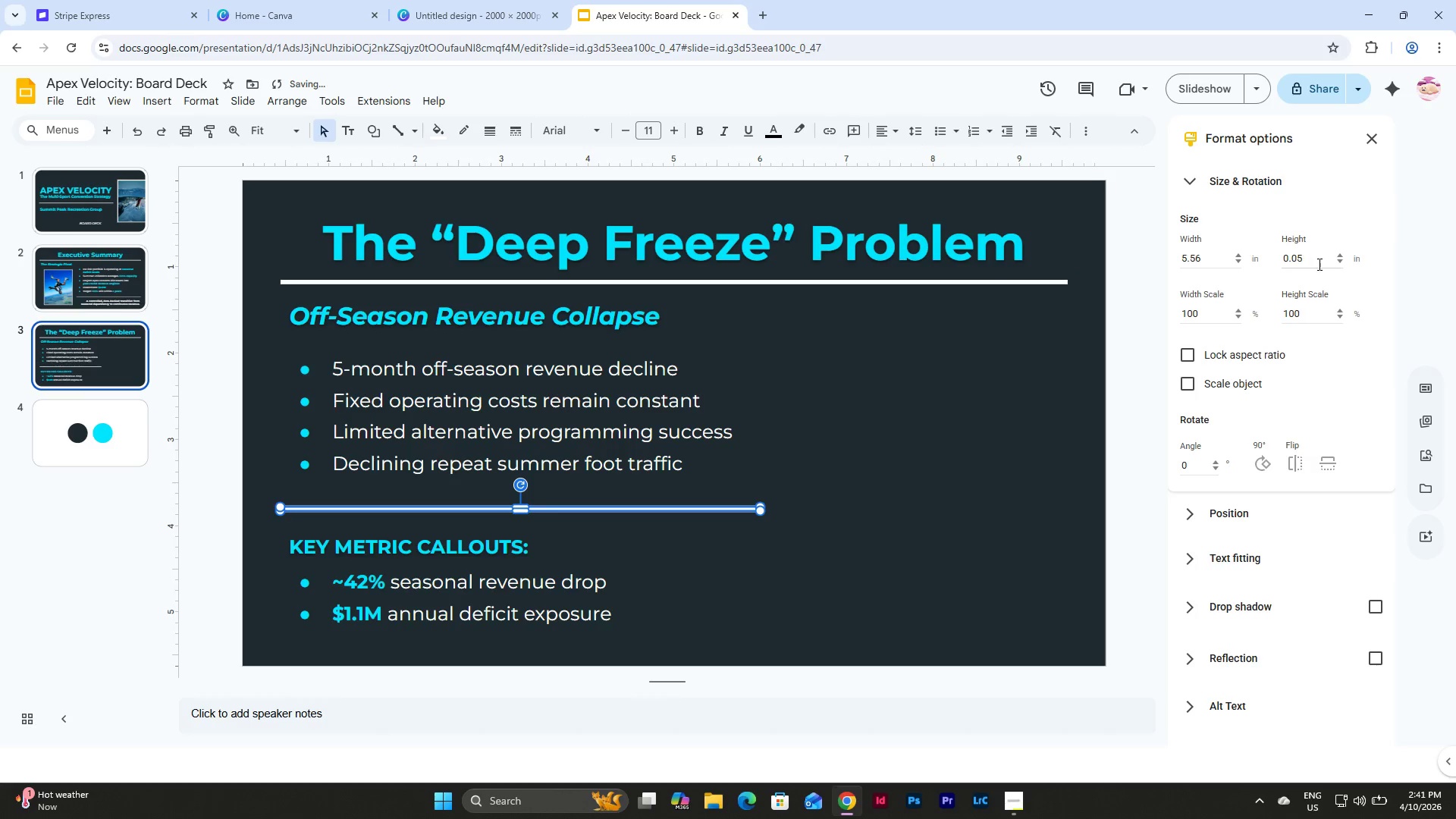 
left_click_drag(start_coordinate=[1310, 262], to_coordinate=[1236, 265])
 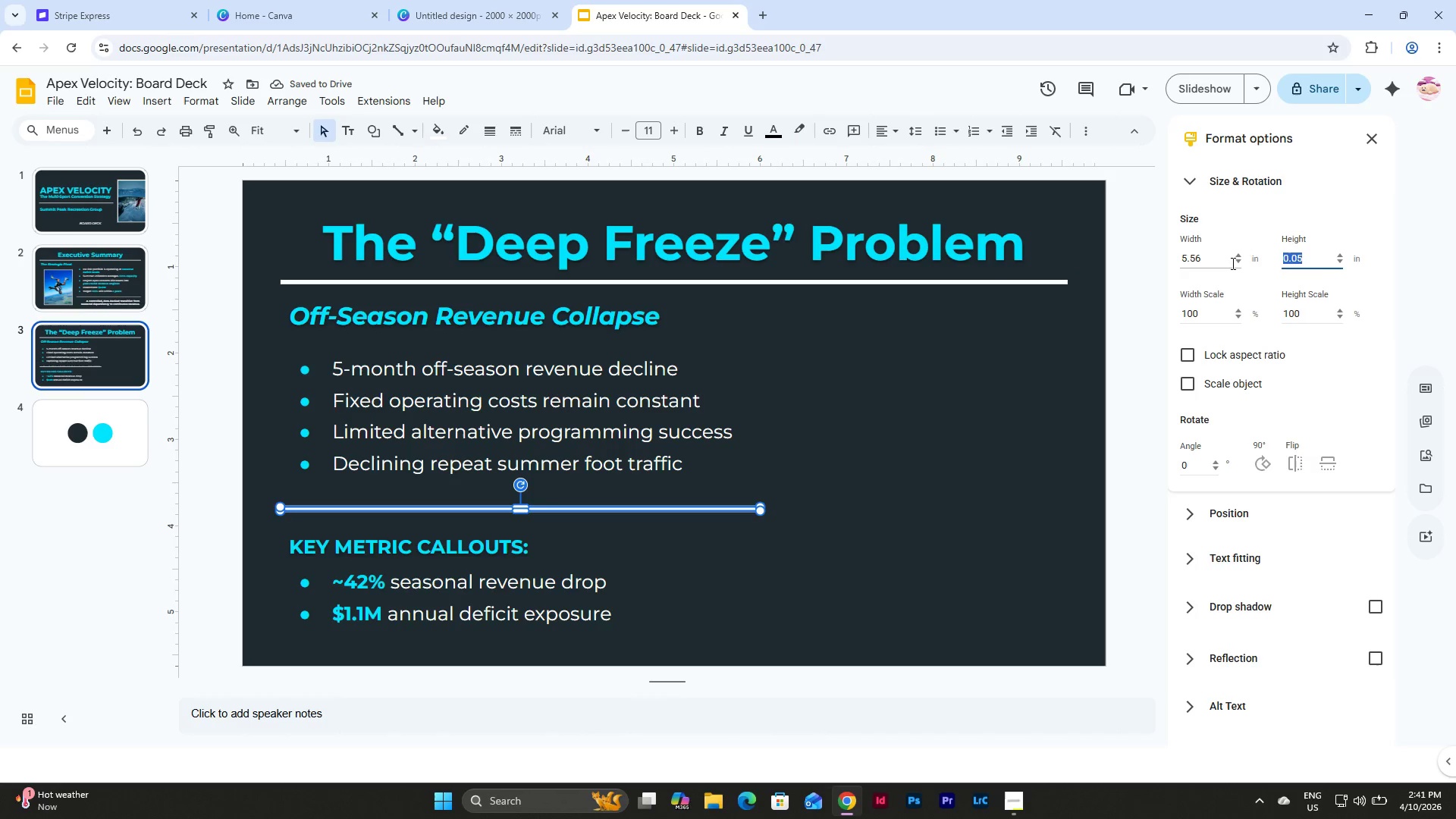 
key(Numpad0)
 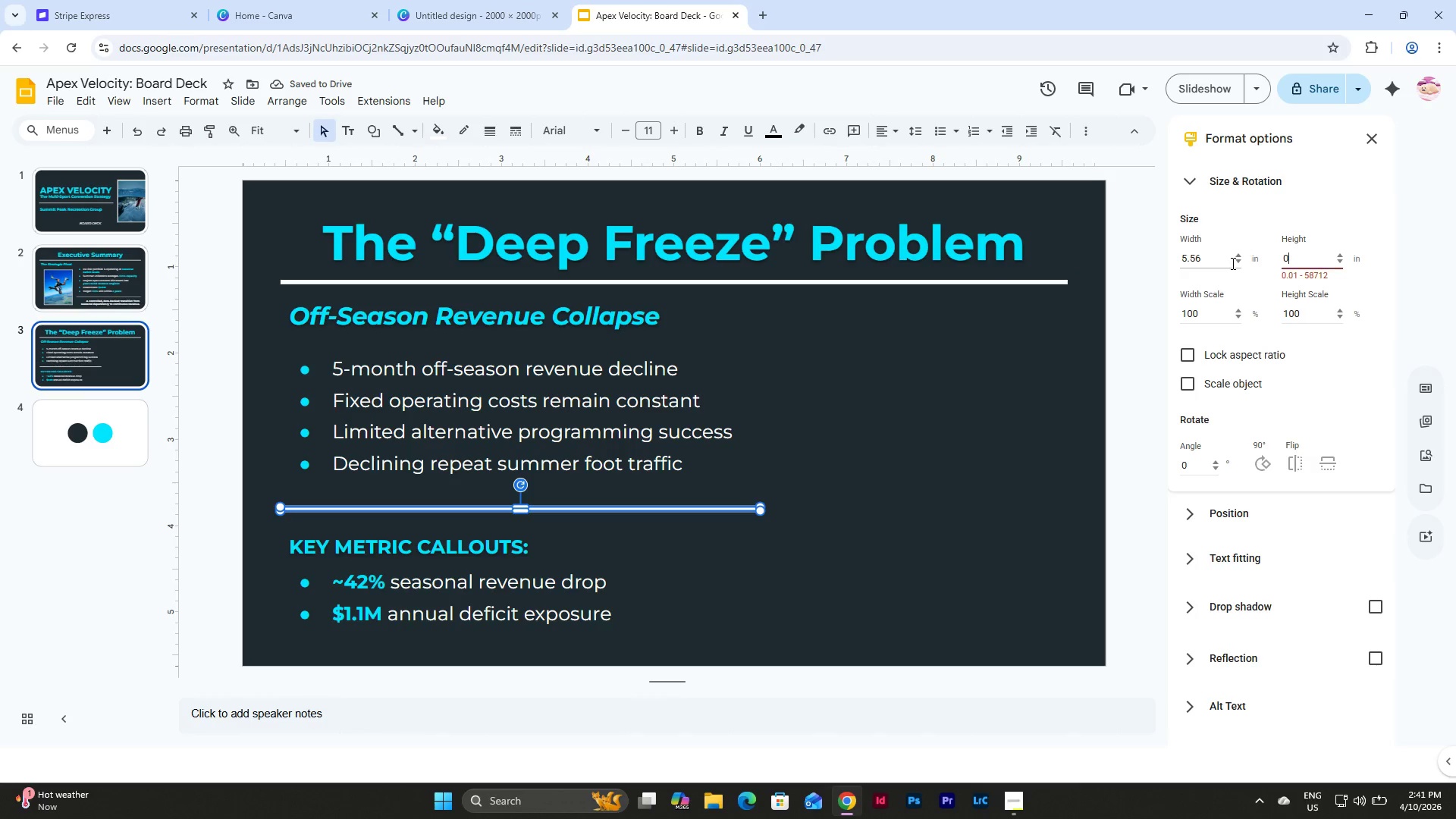 
key(NumpadDecimal)
 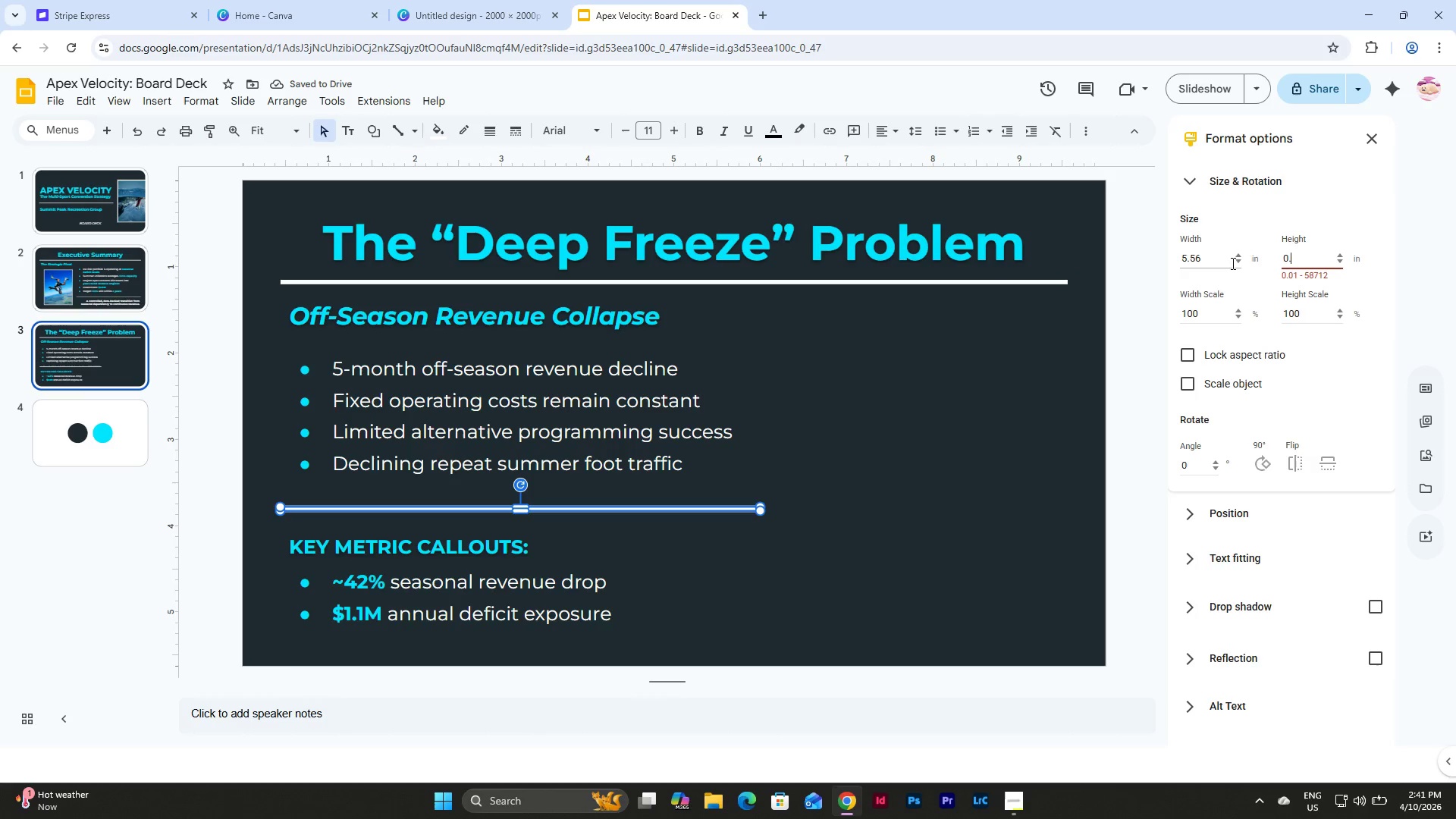 
key(Numpad0)
 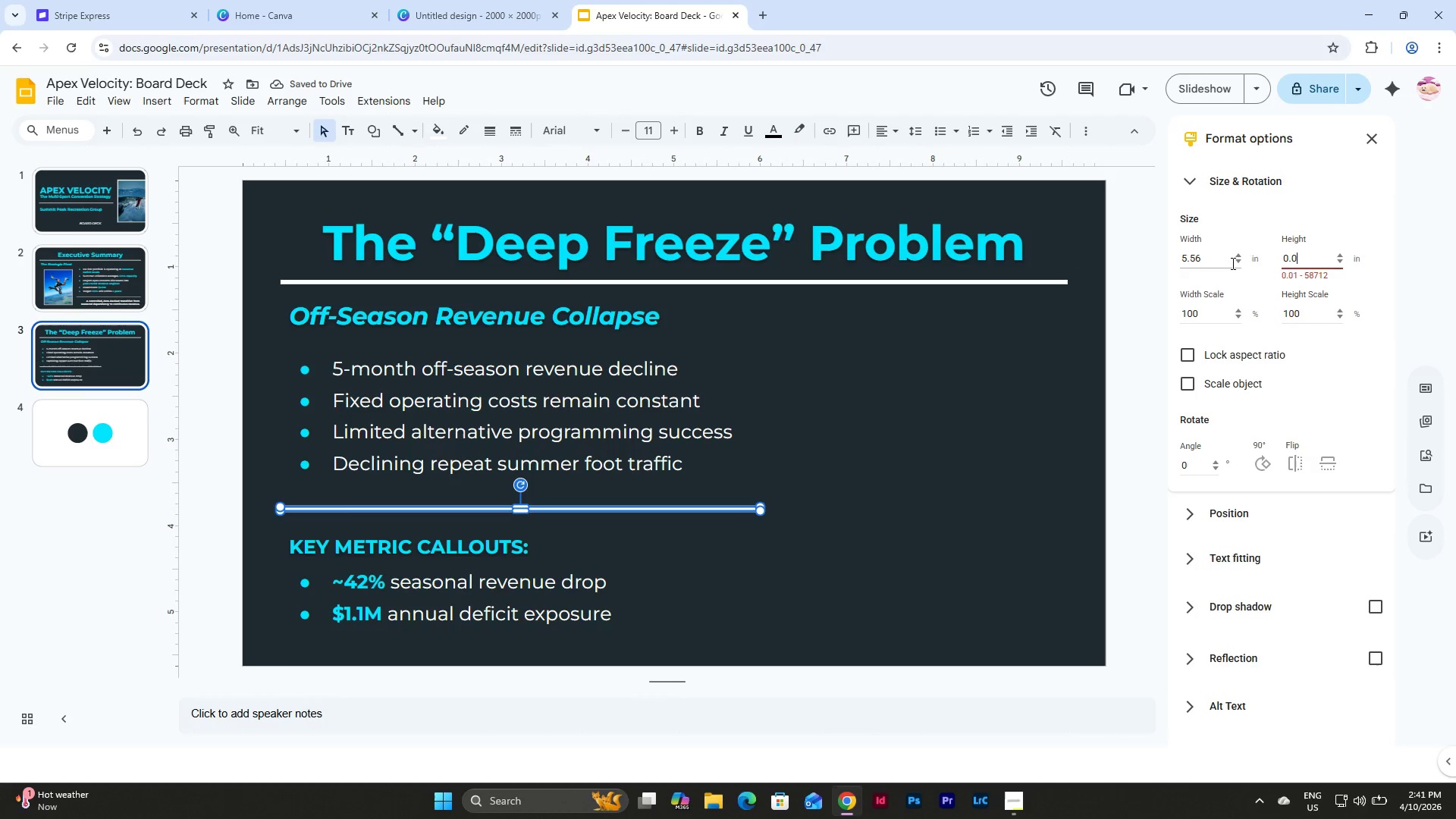 
key(Numpad3)
 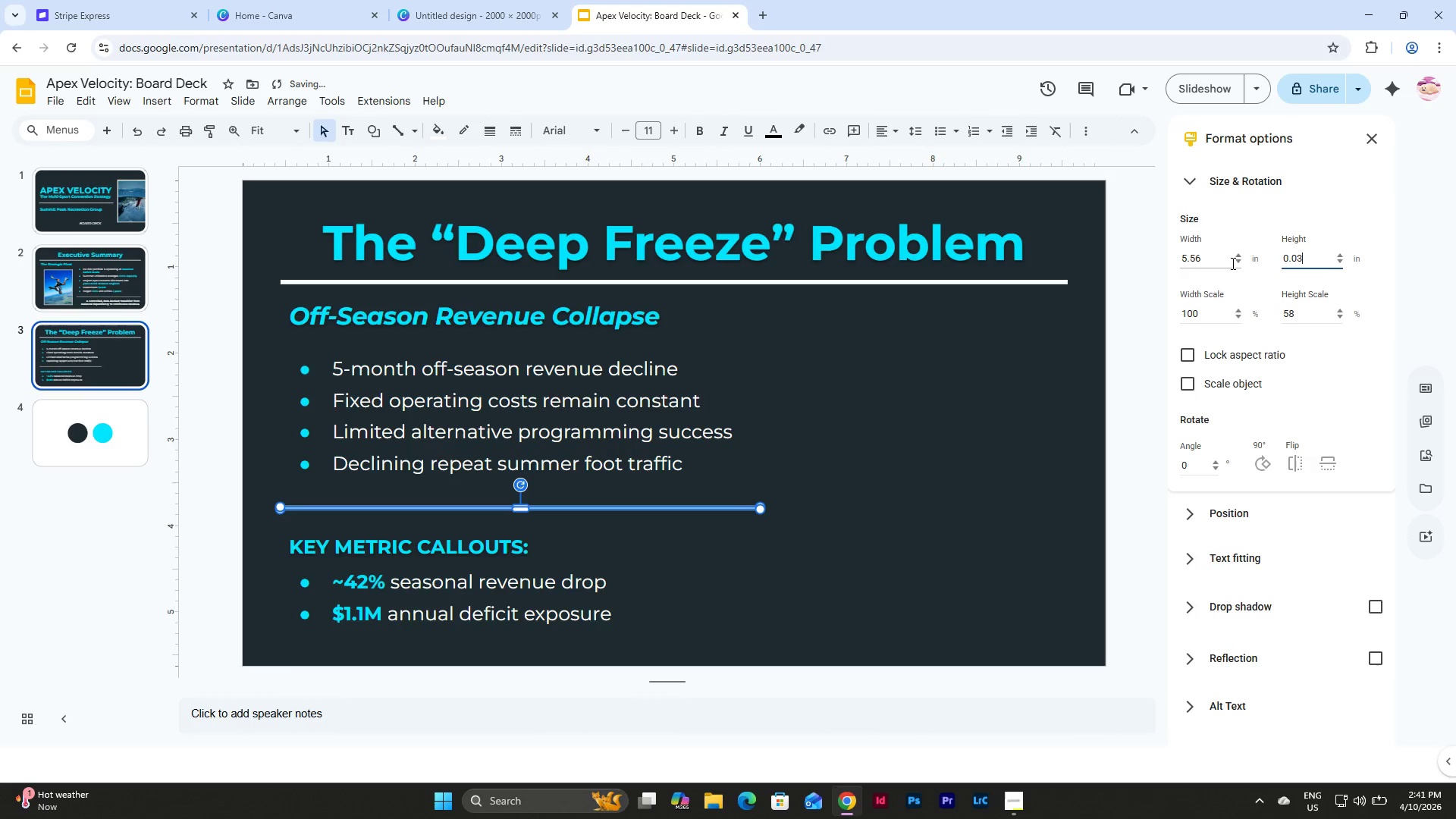 
key(NumpadEnter)
 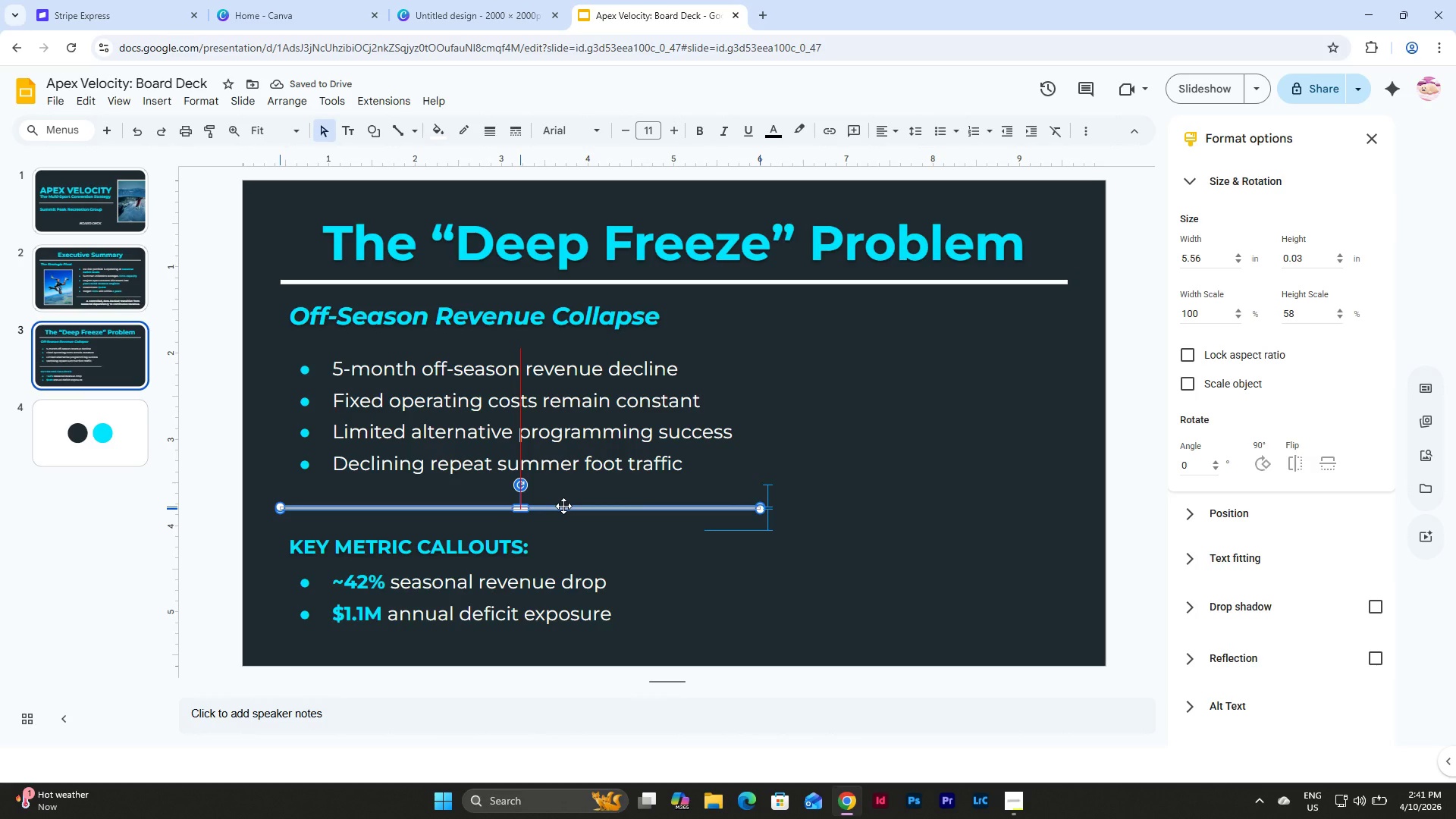 
left_click([563, 506])
 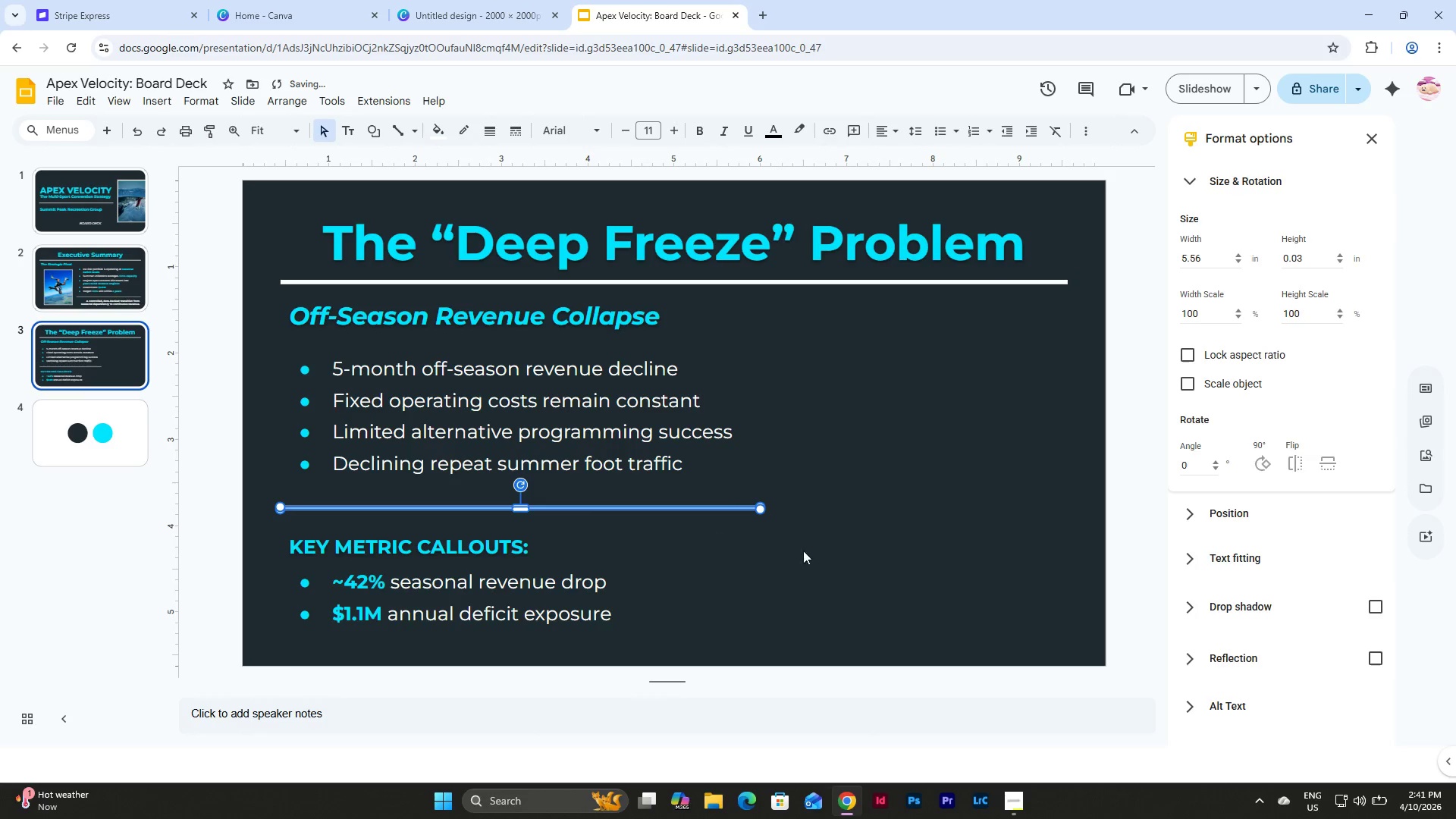 
left_click([837, 554])
 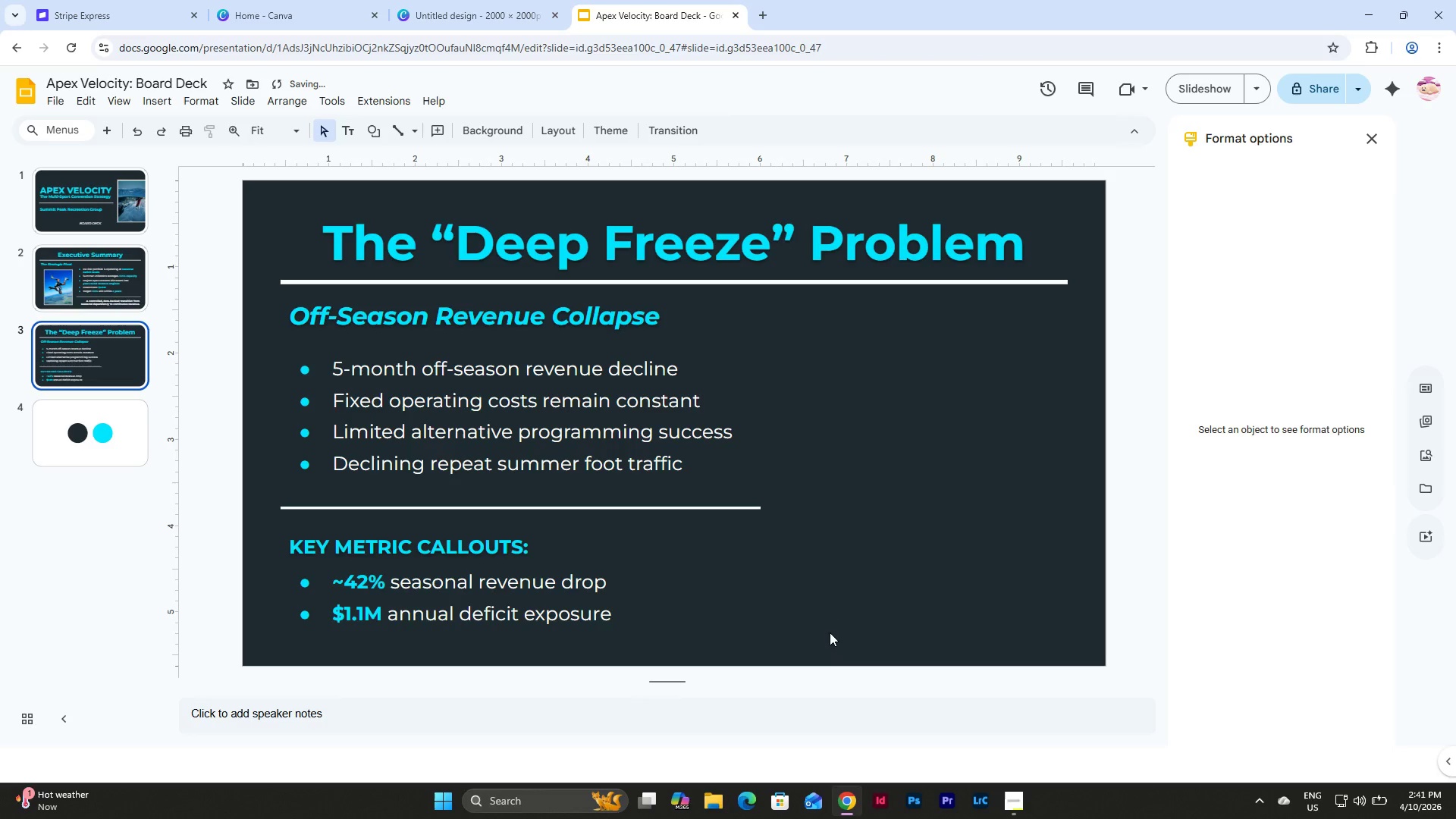 
left_click_drag(start_coordinate=[827, 632], to_coordinate=[266, 302])
 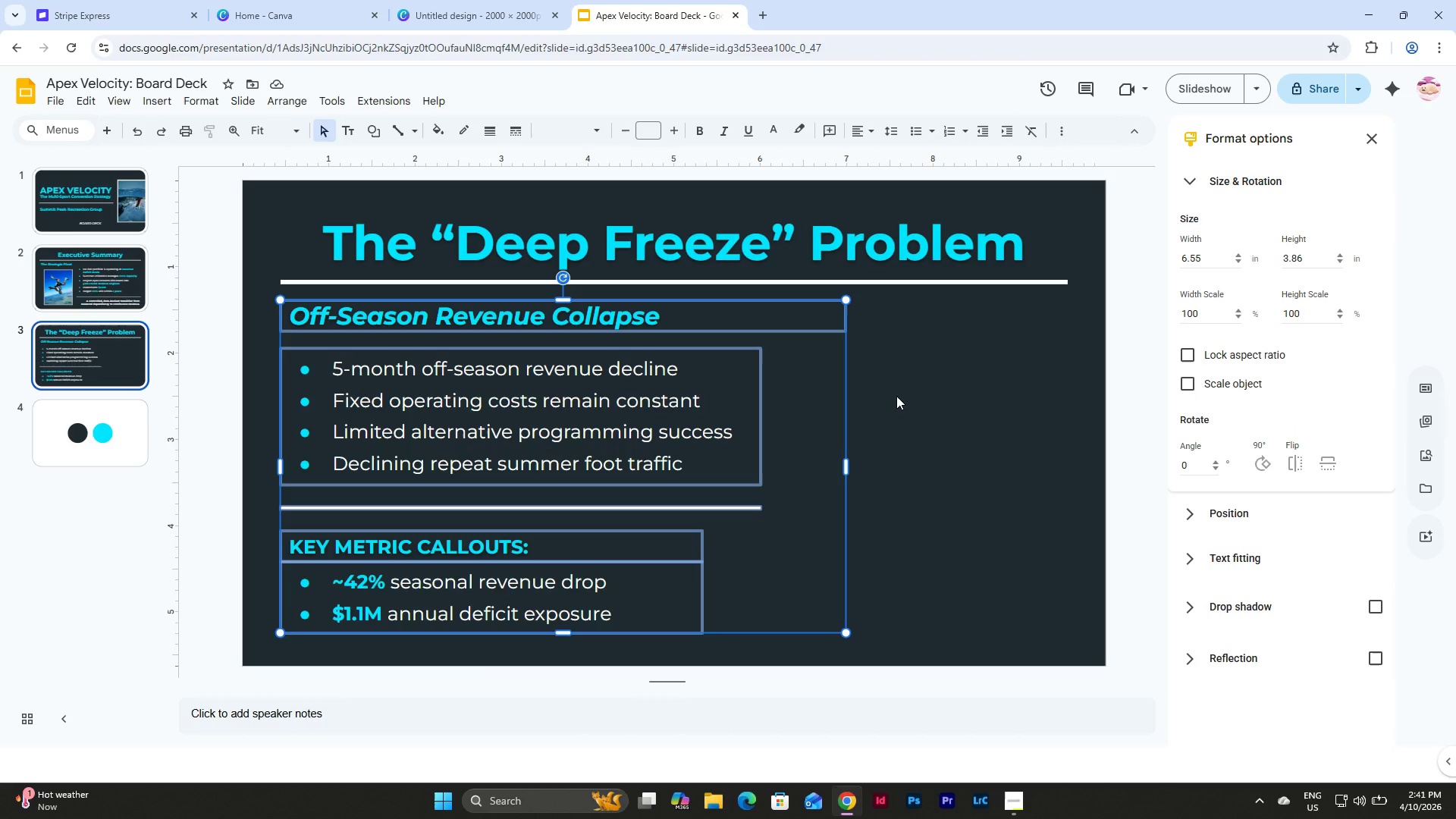 
left_click([896, 396])
 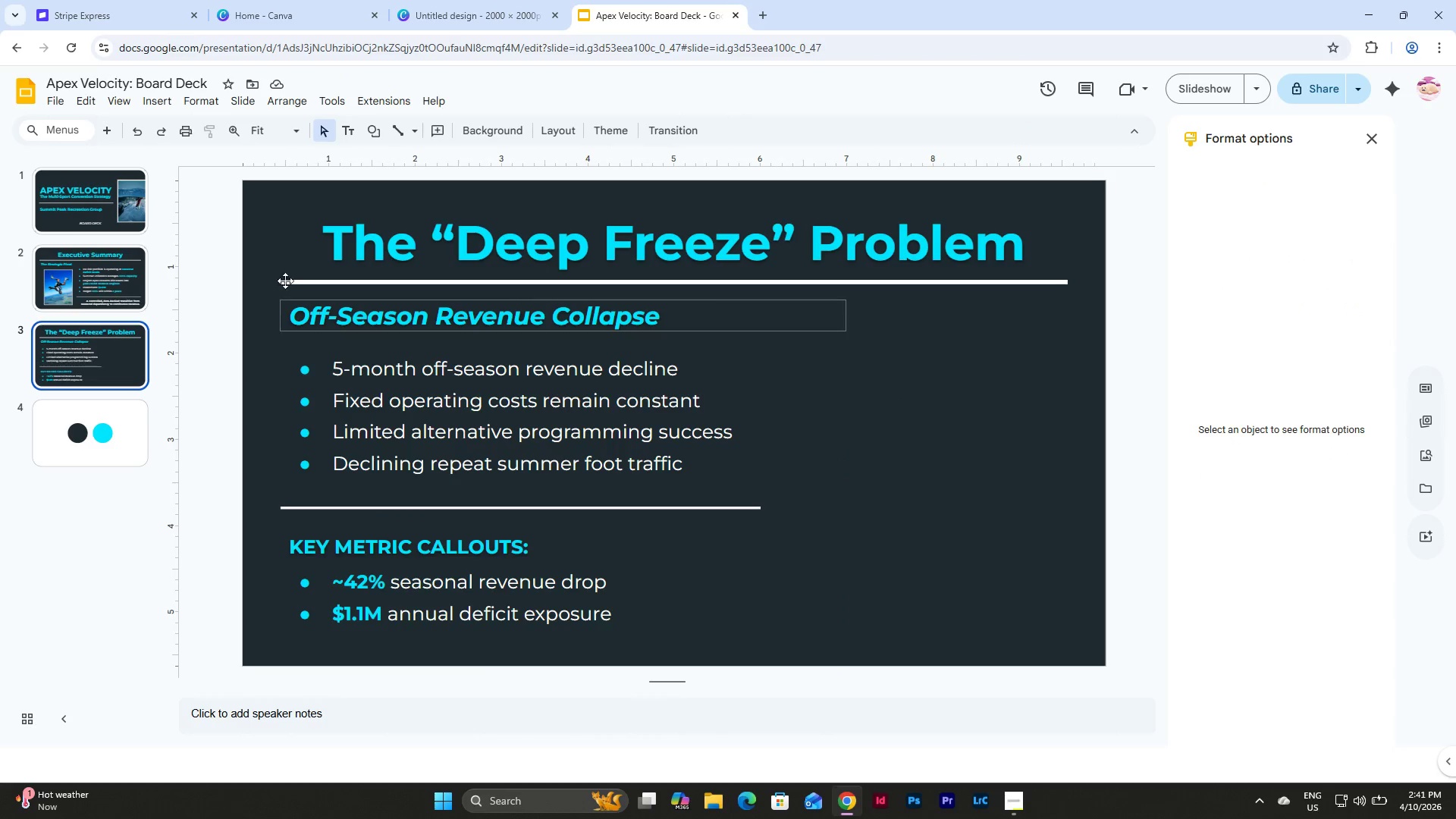 
left_click([133, 274])
 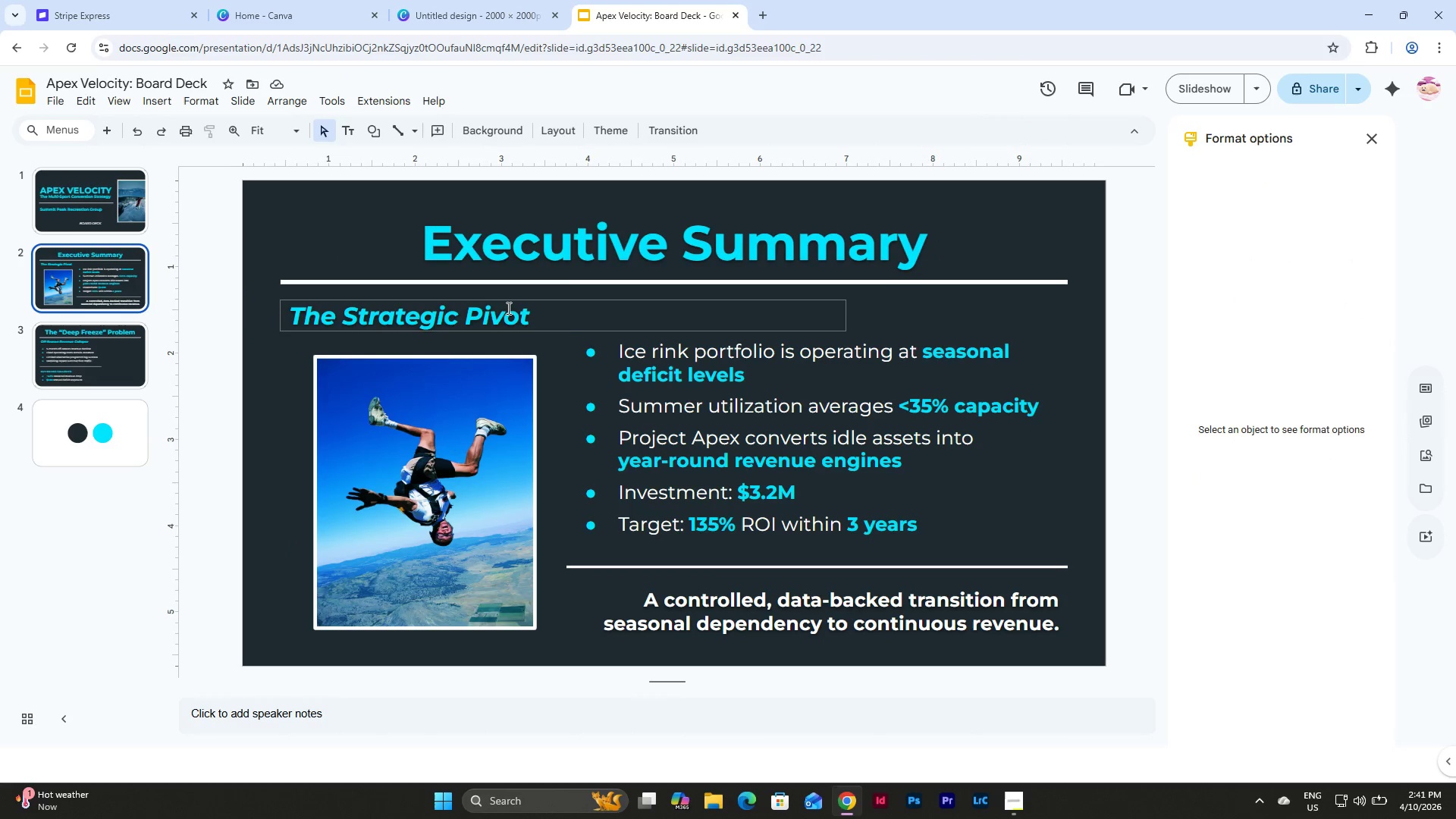 
left_click([510, 308])
 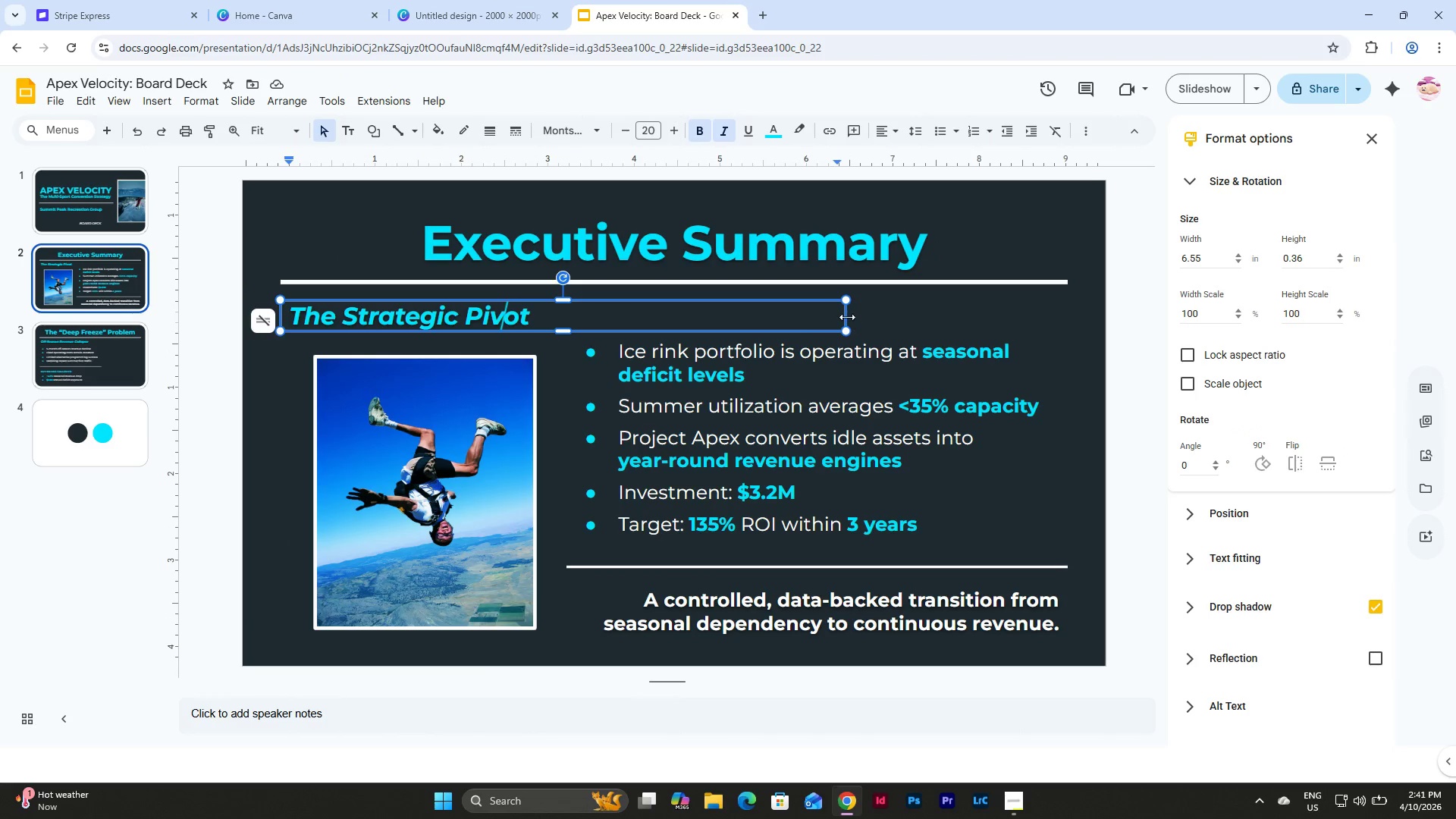 
left_click_drag(start_coordinate=[847, 317], to_coordinate=[567, 321])
 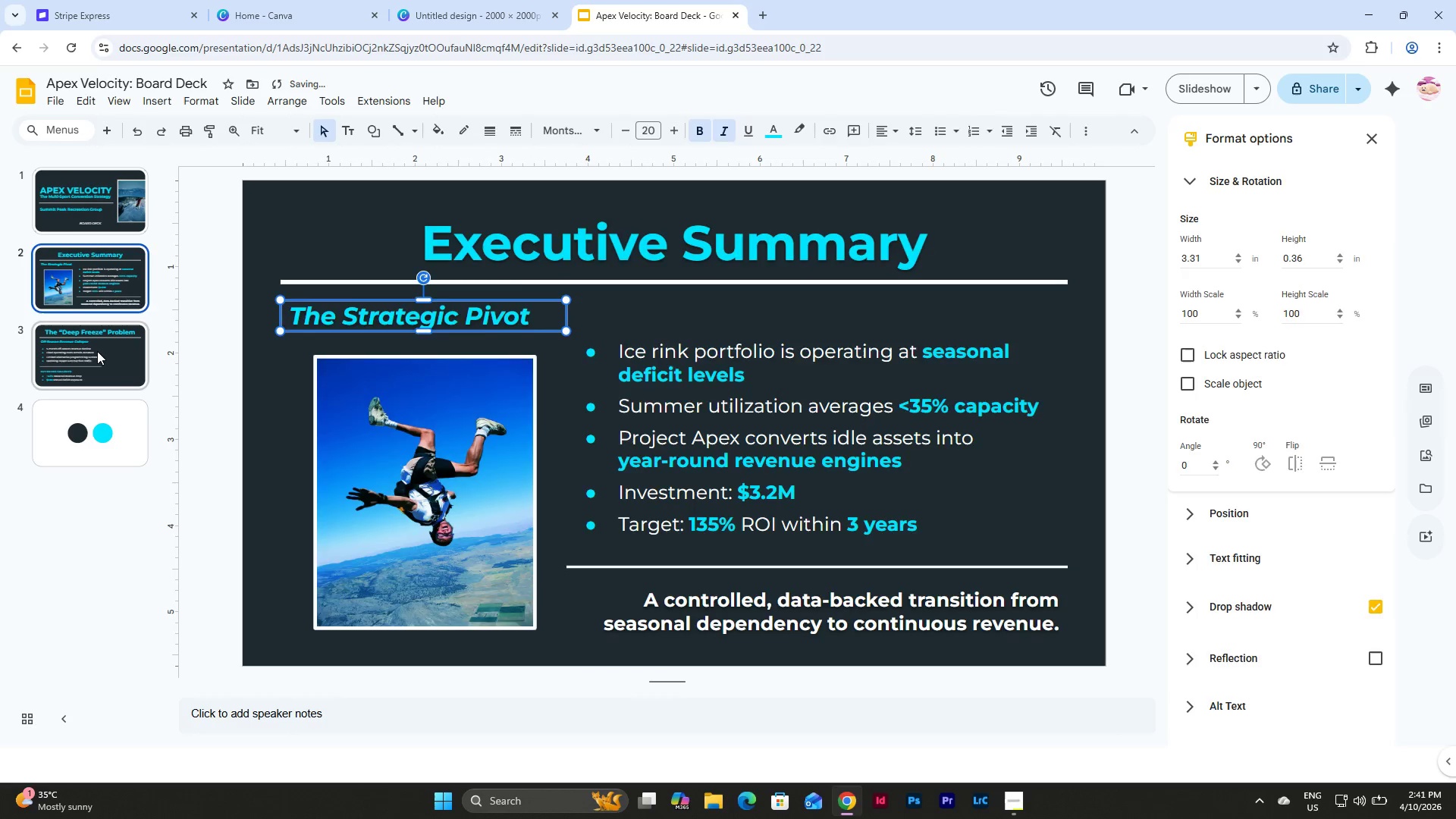 
left_click([97, 352])
 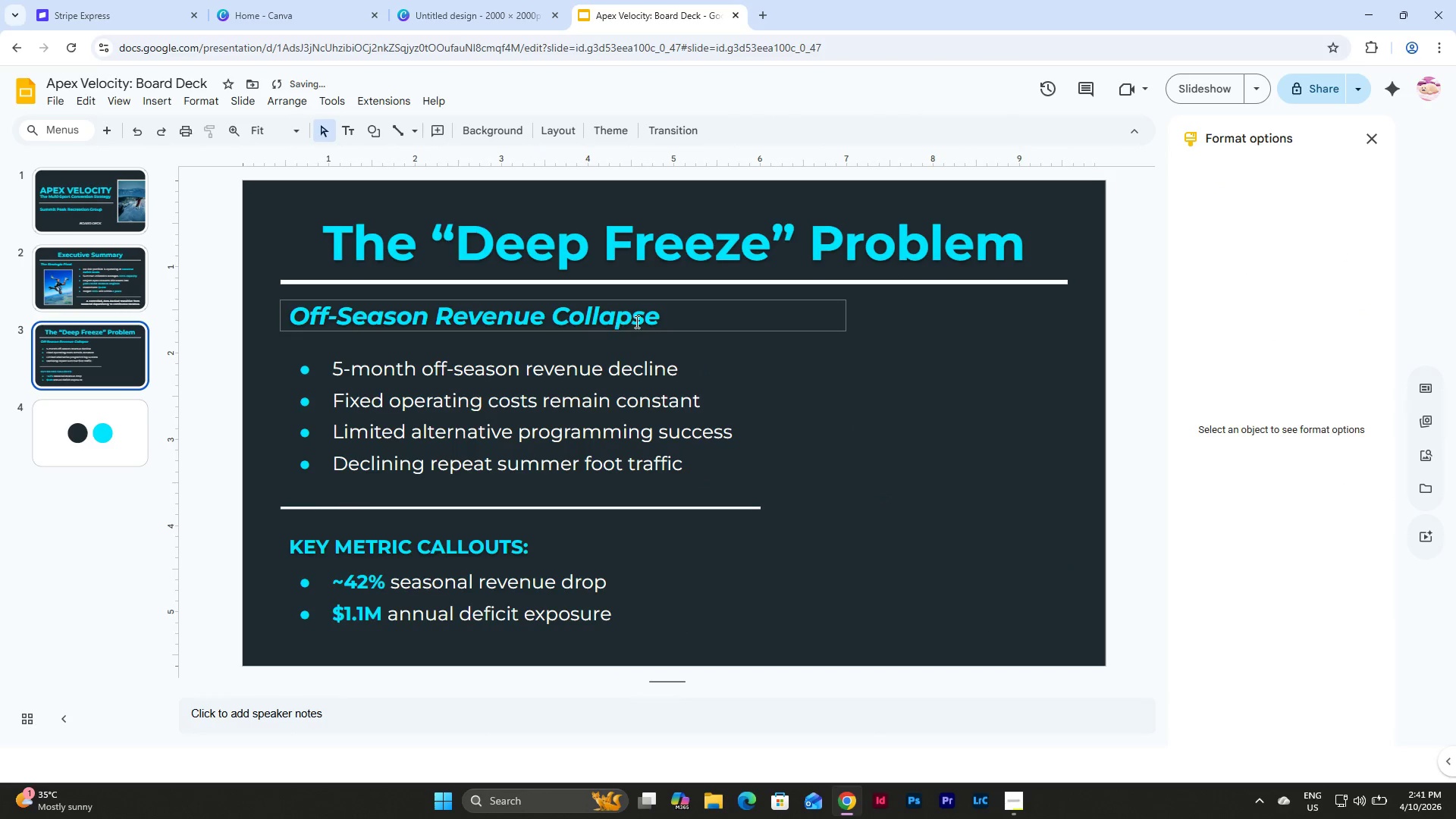 
left_click([635, 322])
 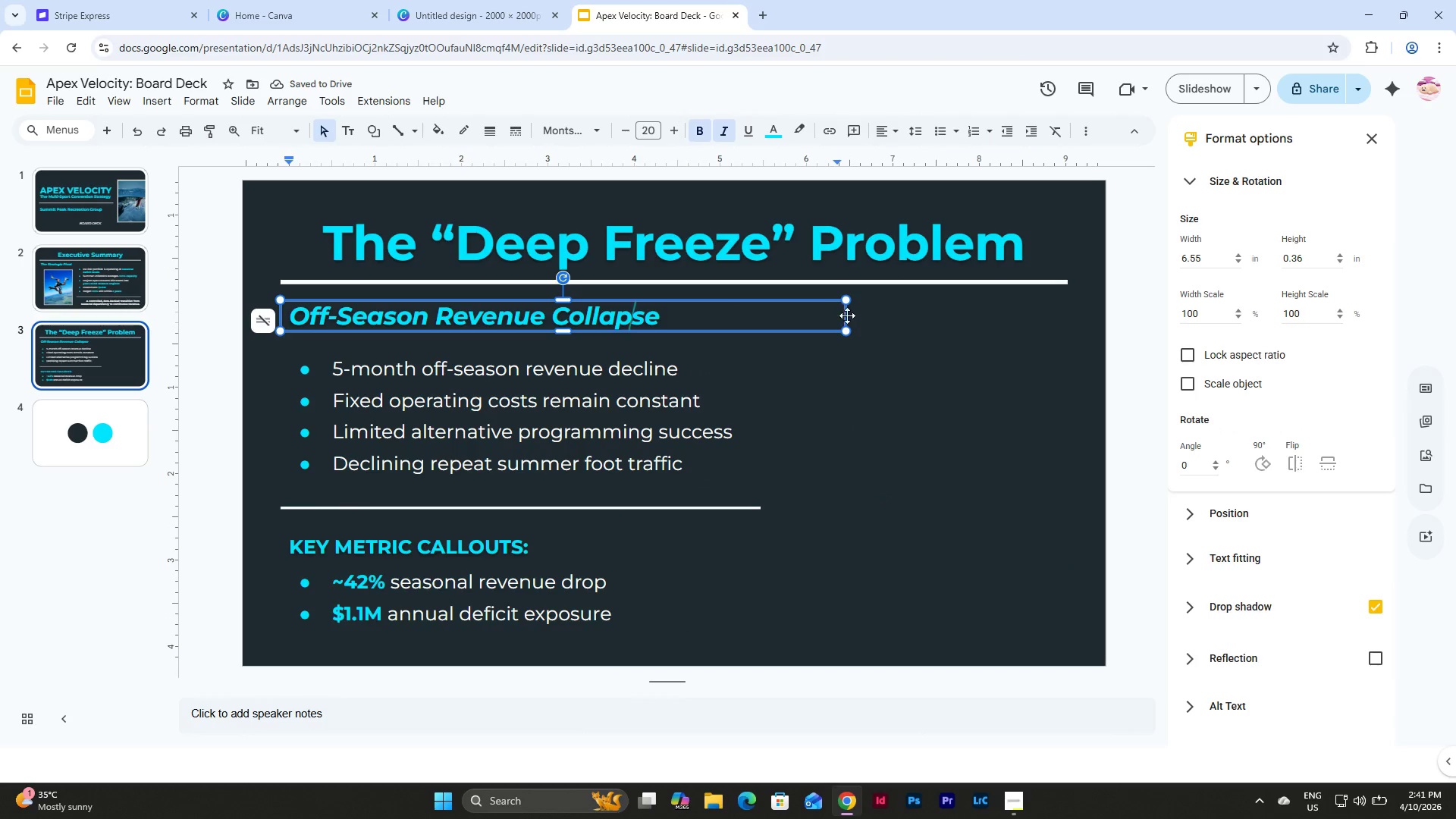 
left_click_drag(start_coordinate=[846, 316], to_coordinate=[761, 319])
 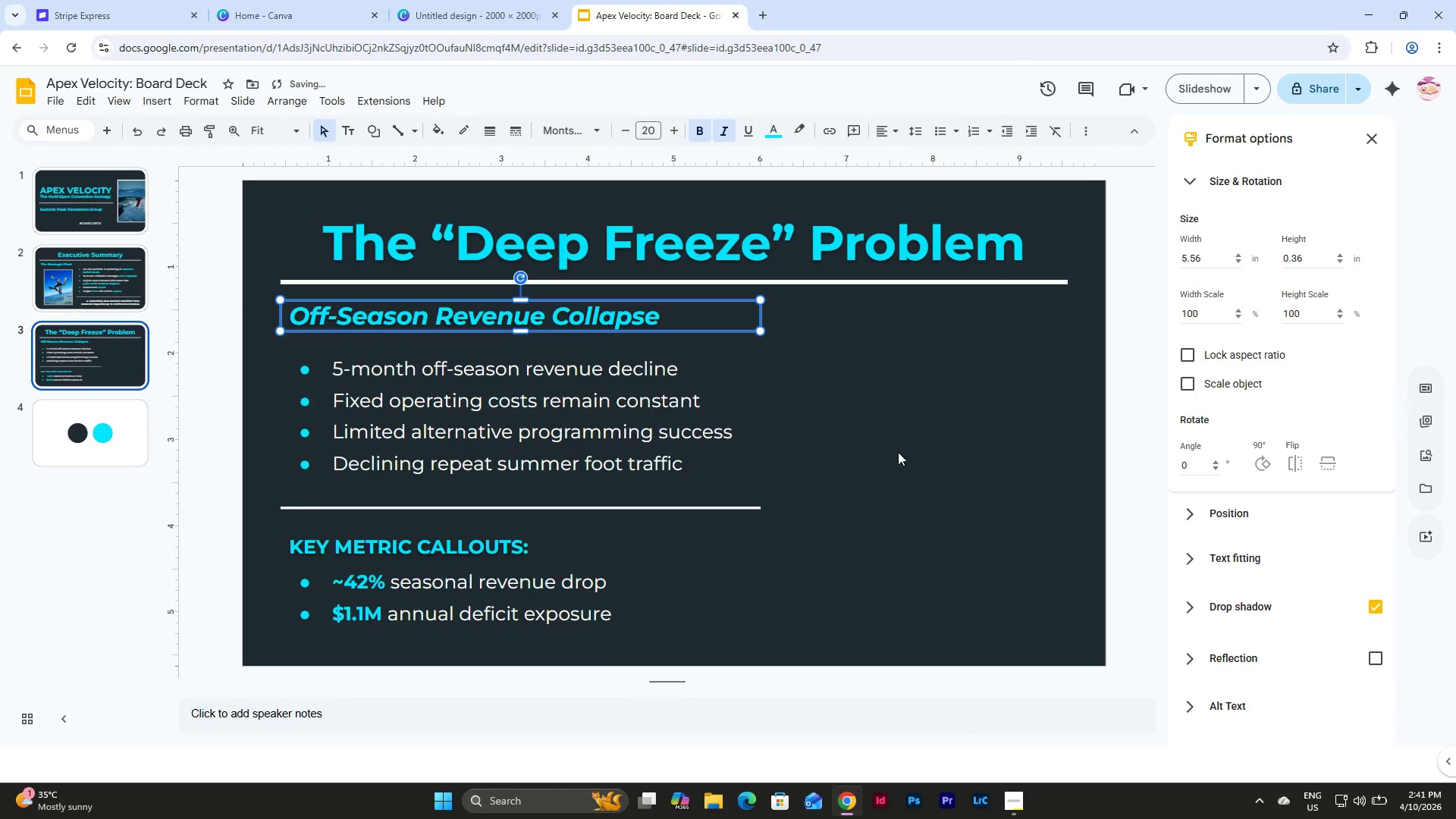 
left_click([899, 452])
 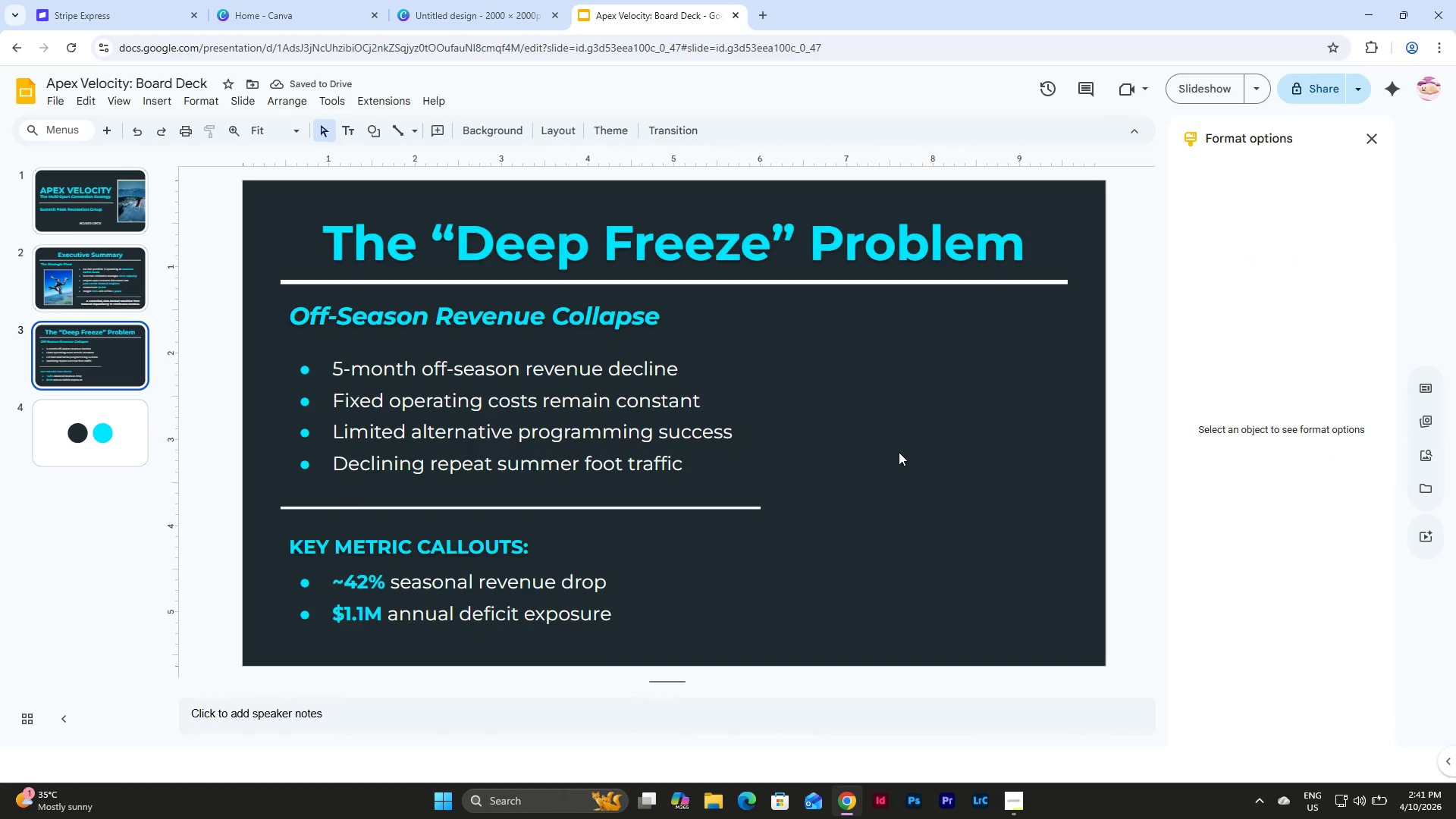 
wait(5.67)
 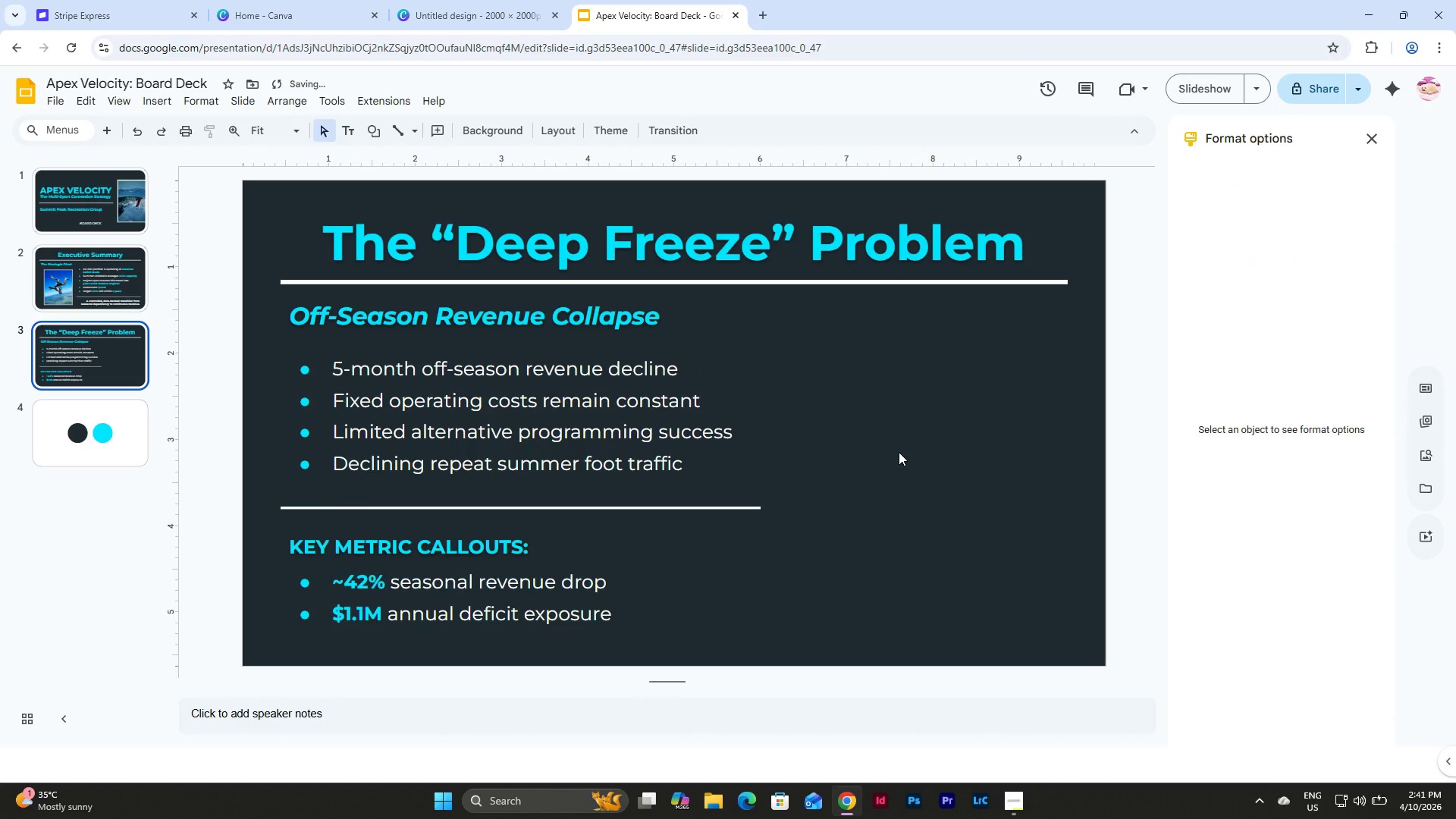 
left_click([1024, 796])